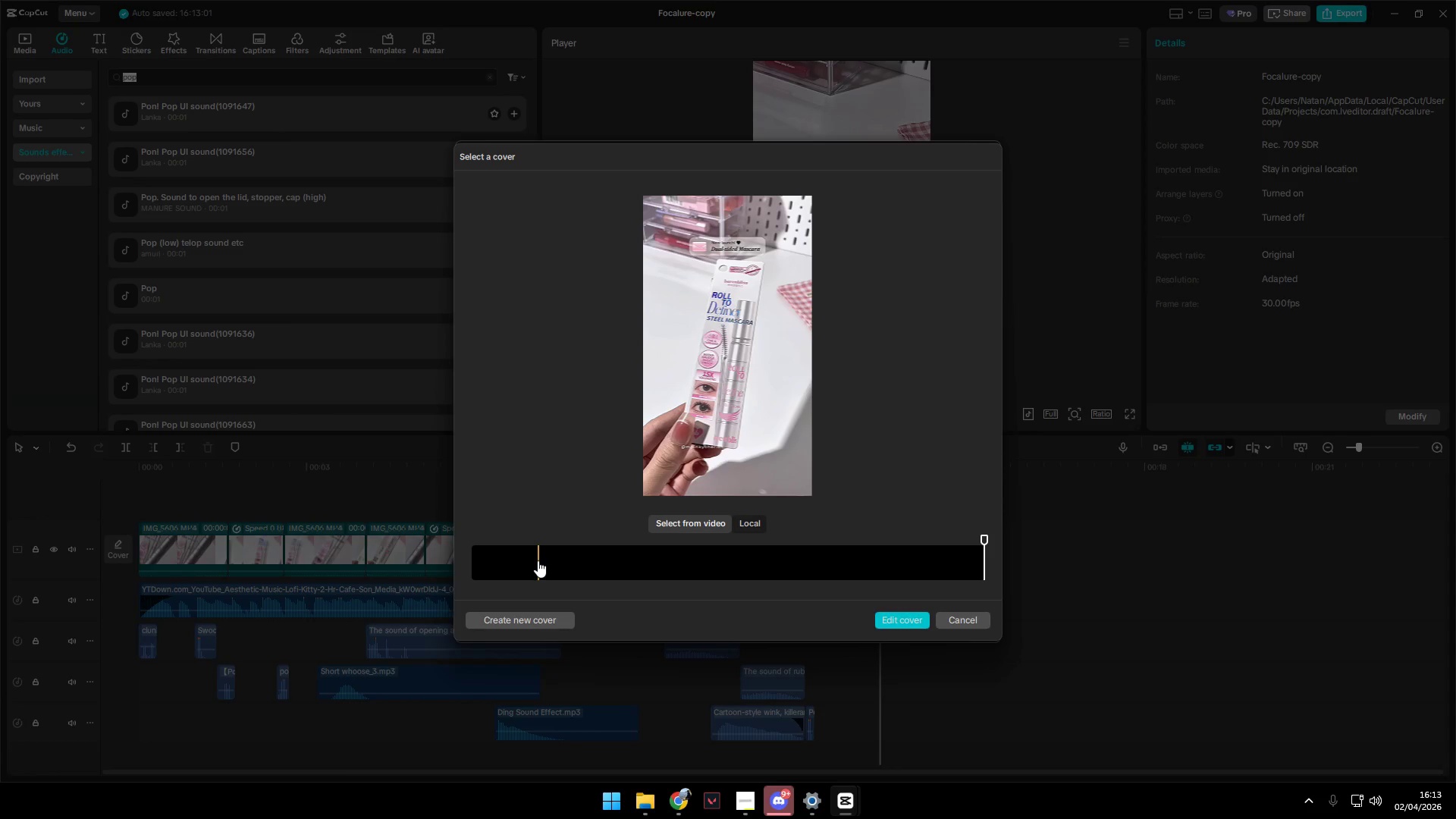 
left_click([532, 572])
 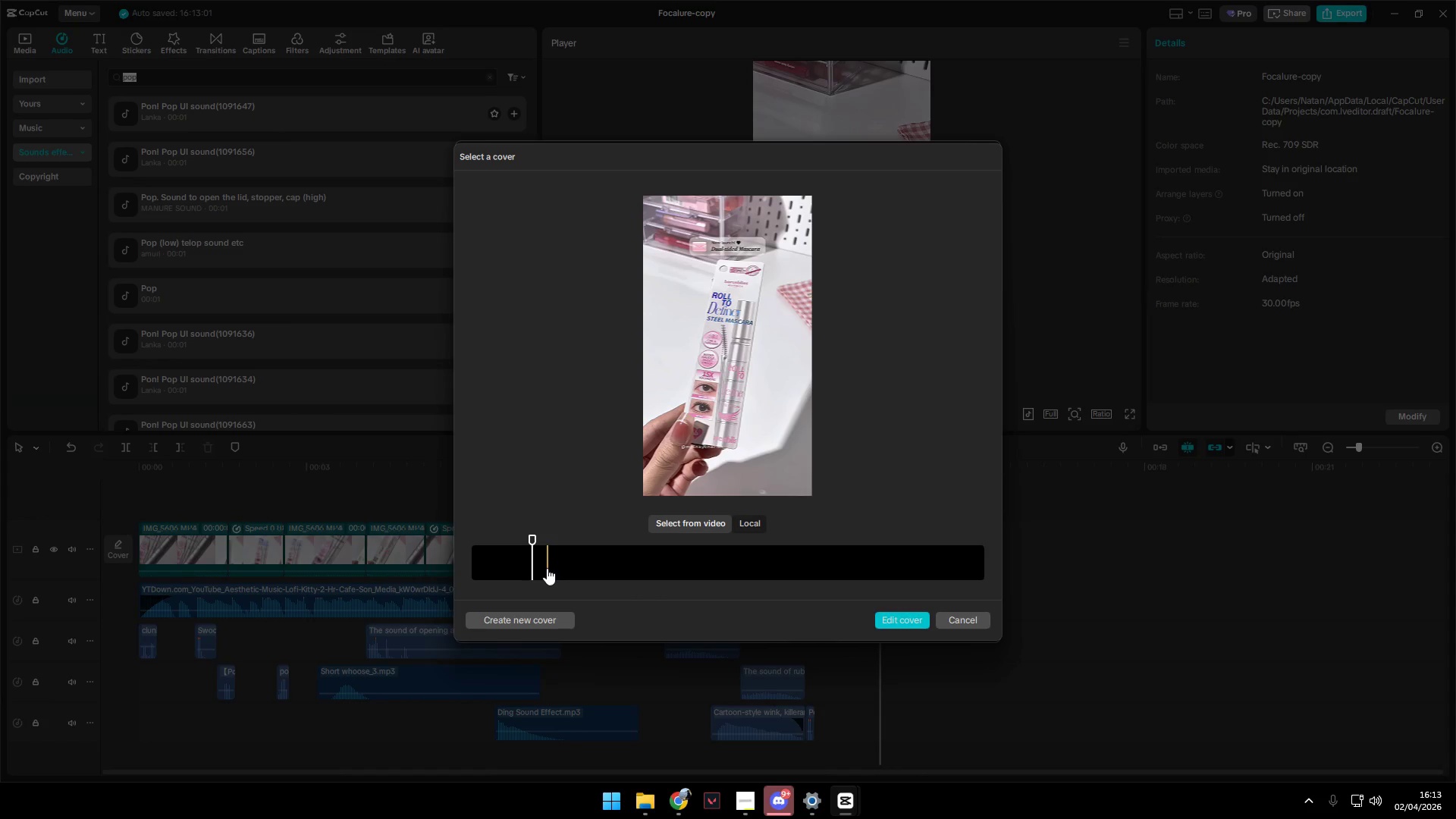 
left_click([547, 568])
 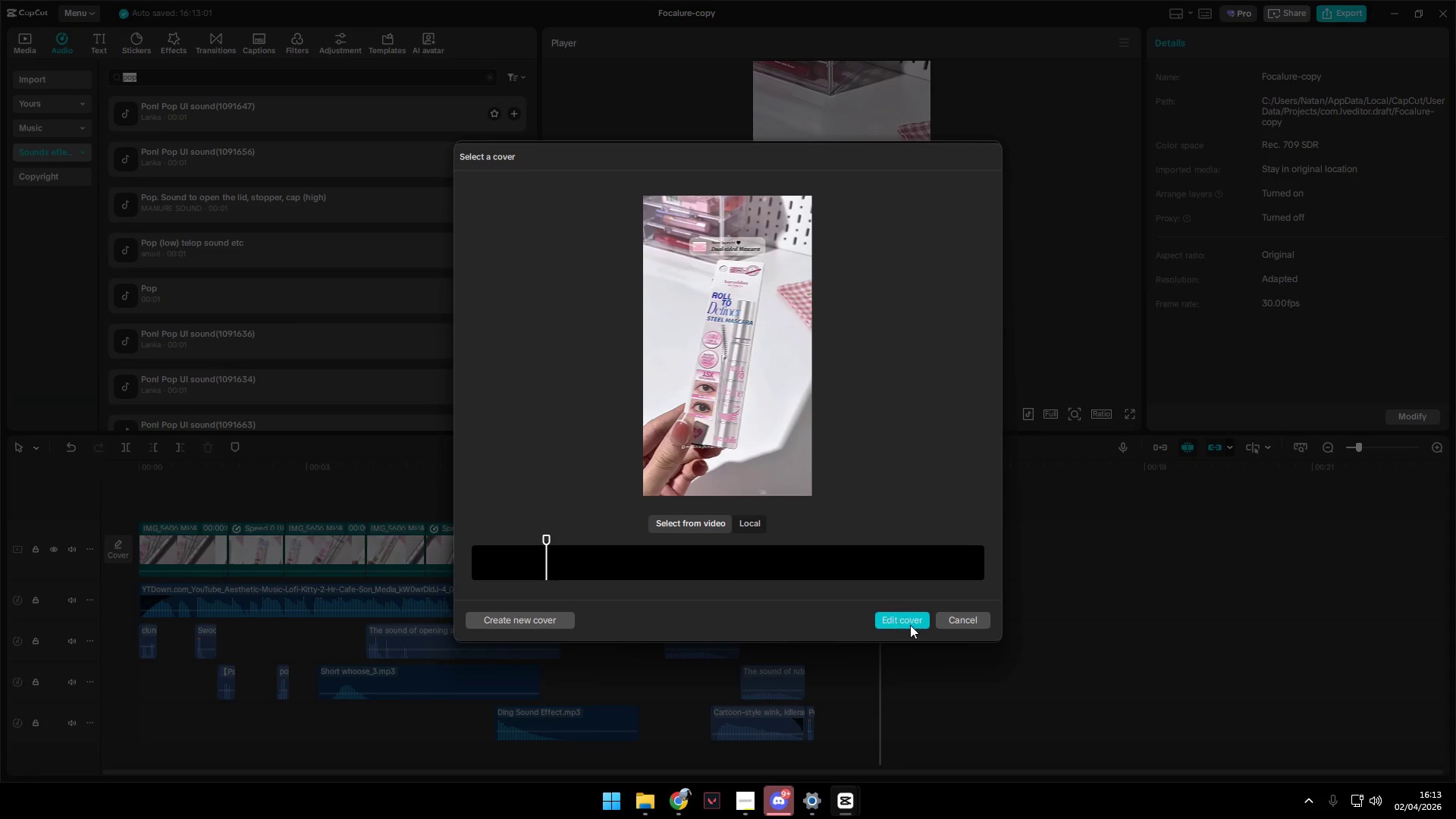 
left_click([908, 624])
 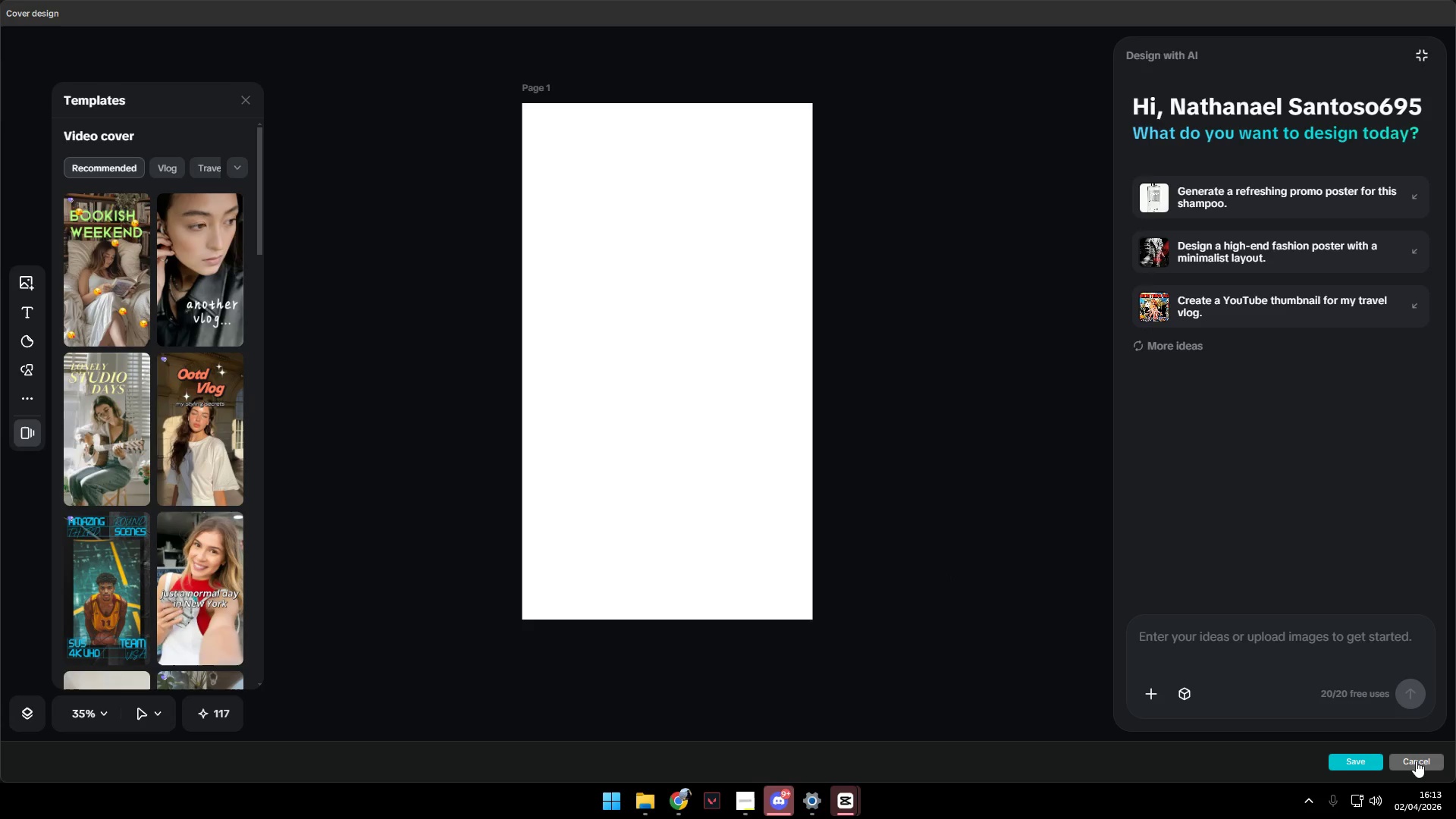 
wait(5.94)
 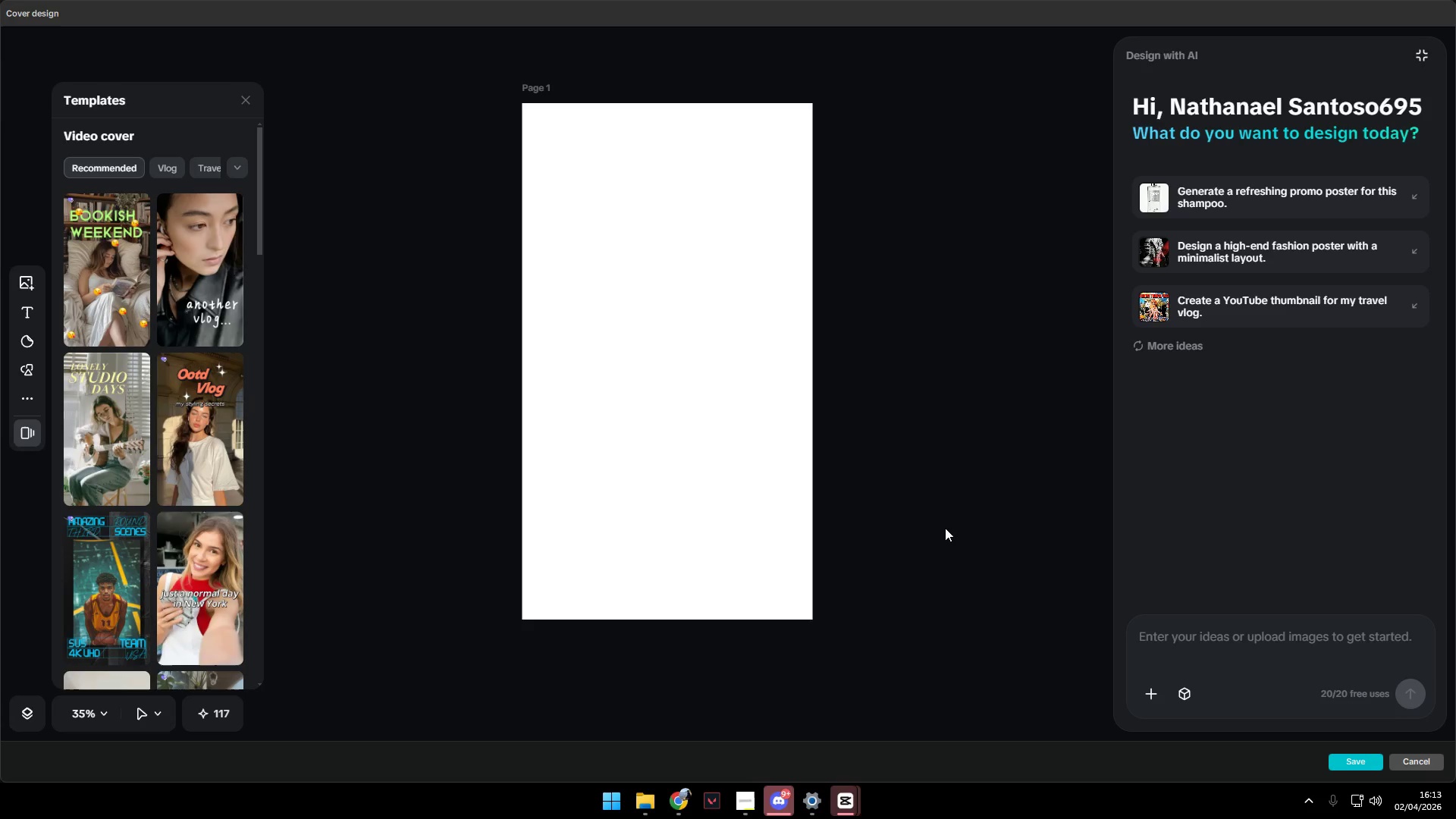 
left_click([1416, 761])
 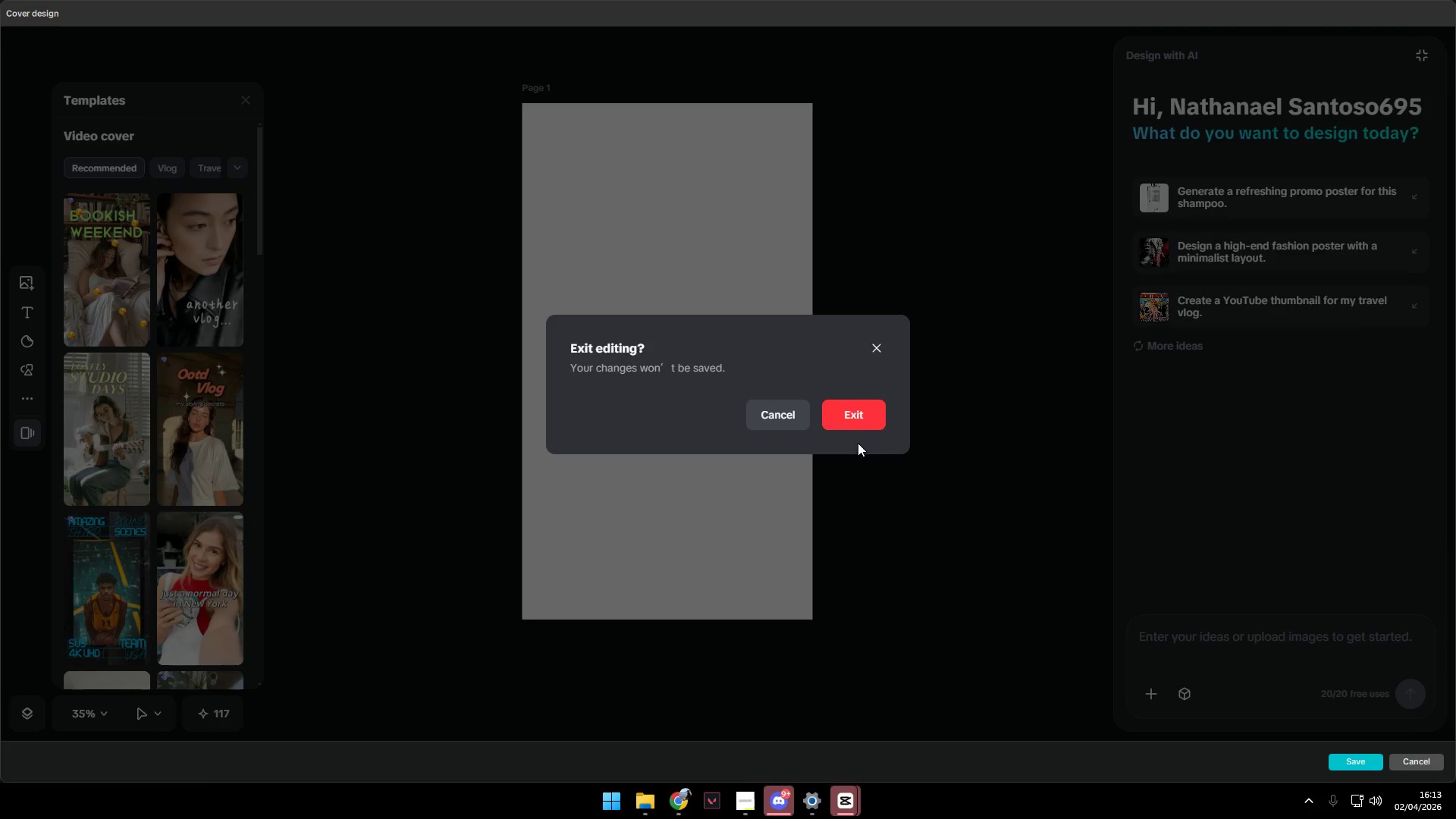 
left_click([865, 416])
 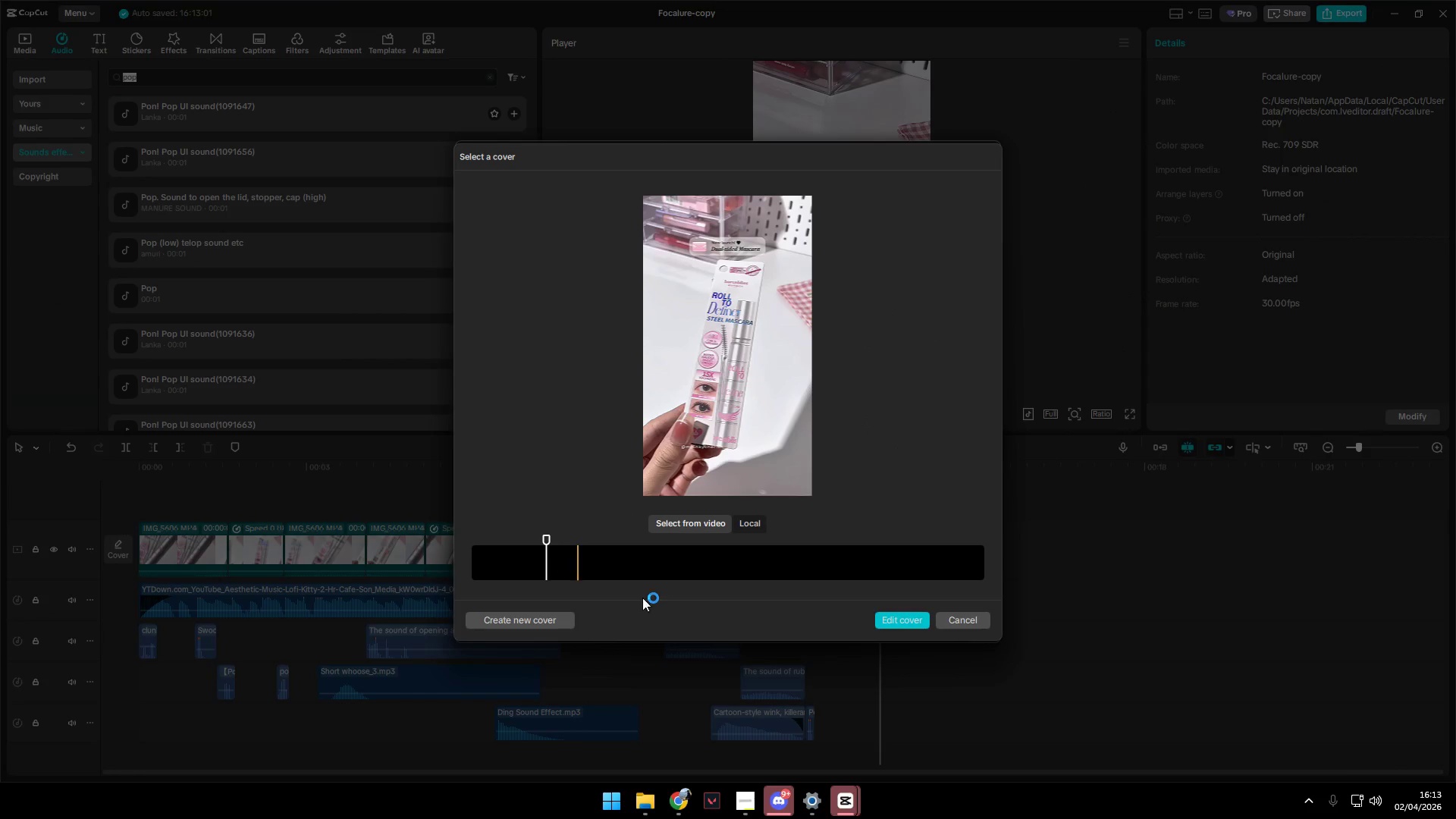 
left_click([956, 623])
 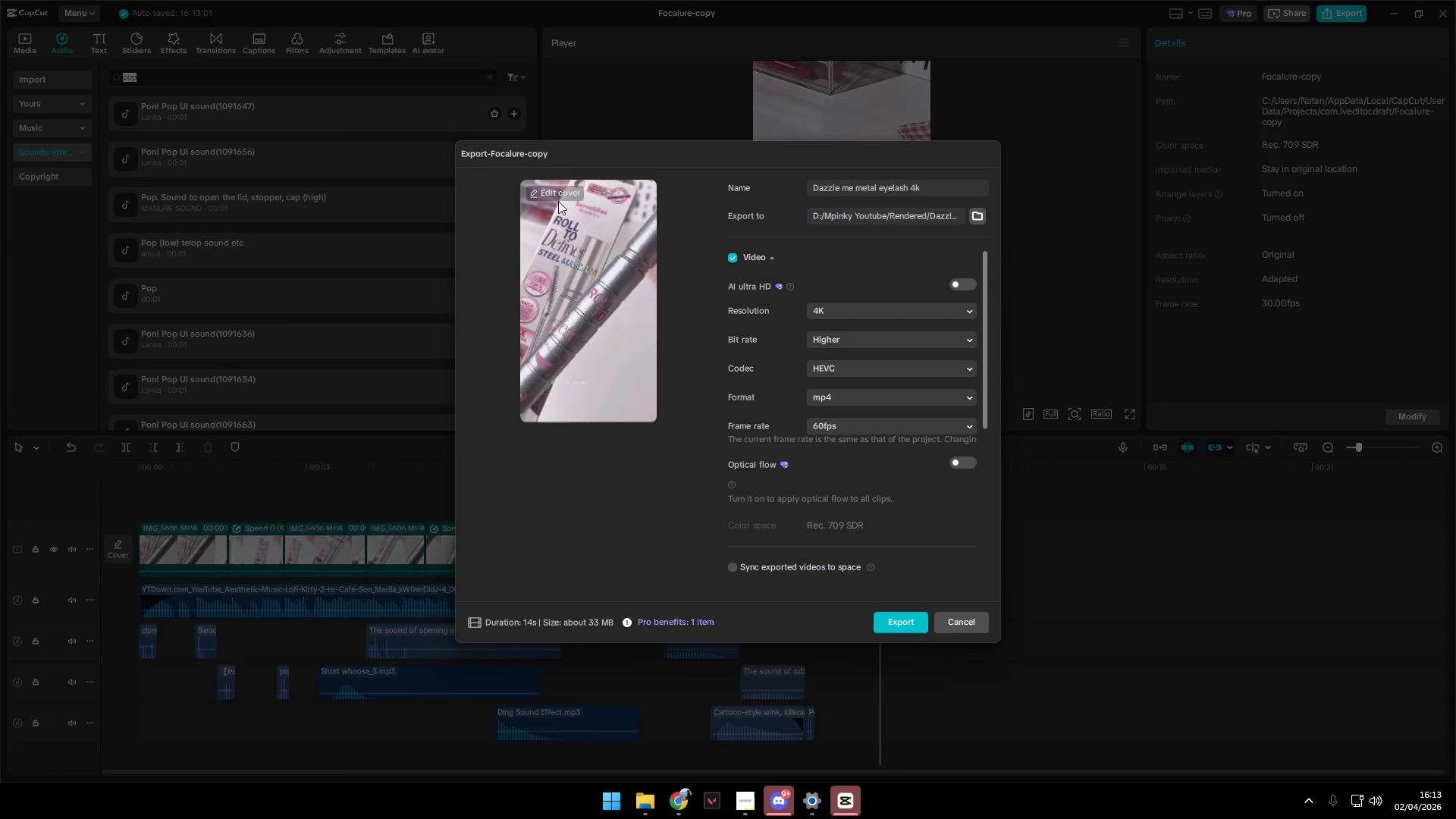 
left_click([562, 197])
 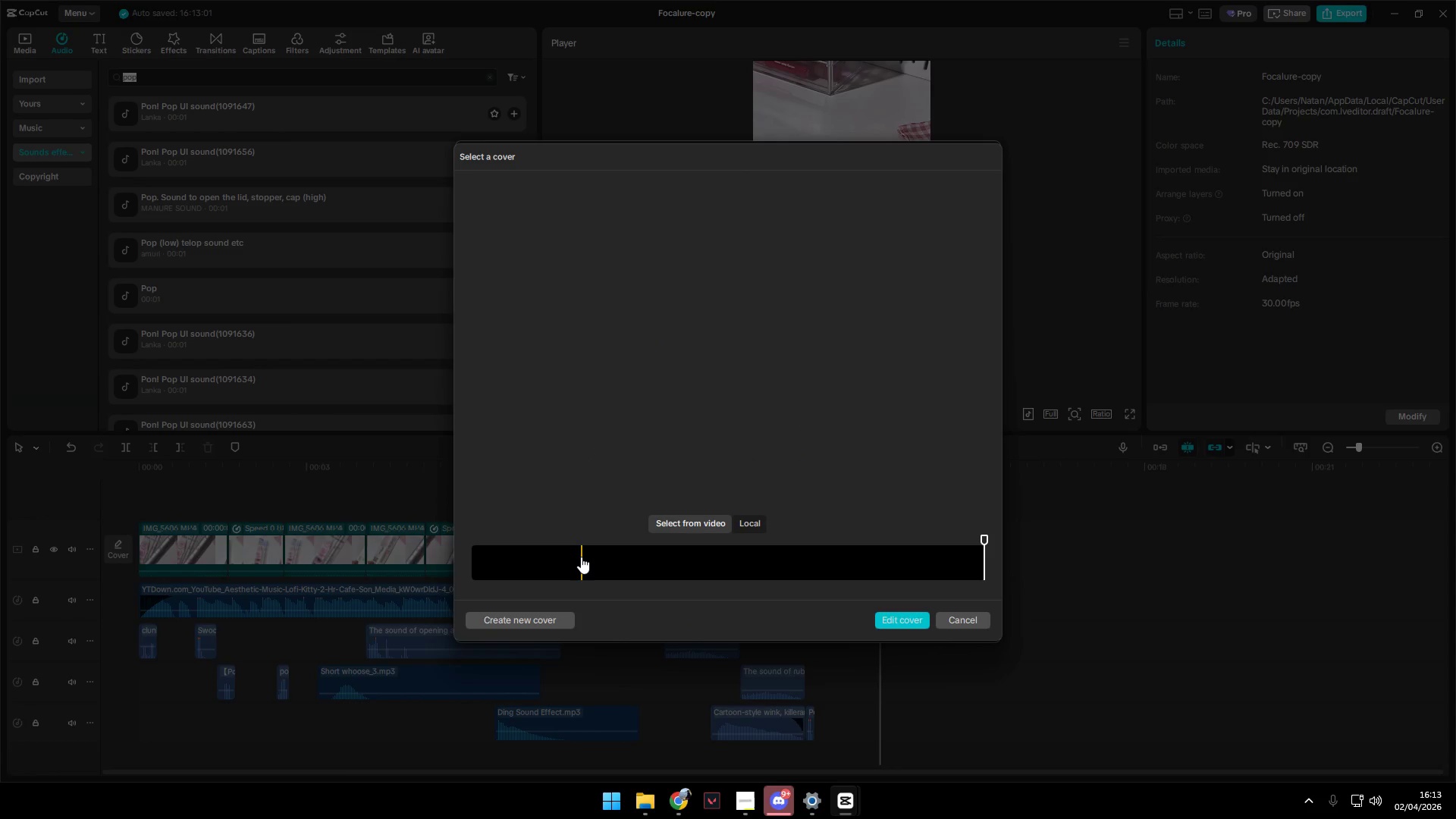 
left_click([574, 555])
 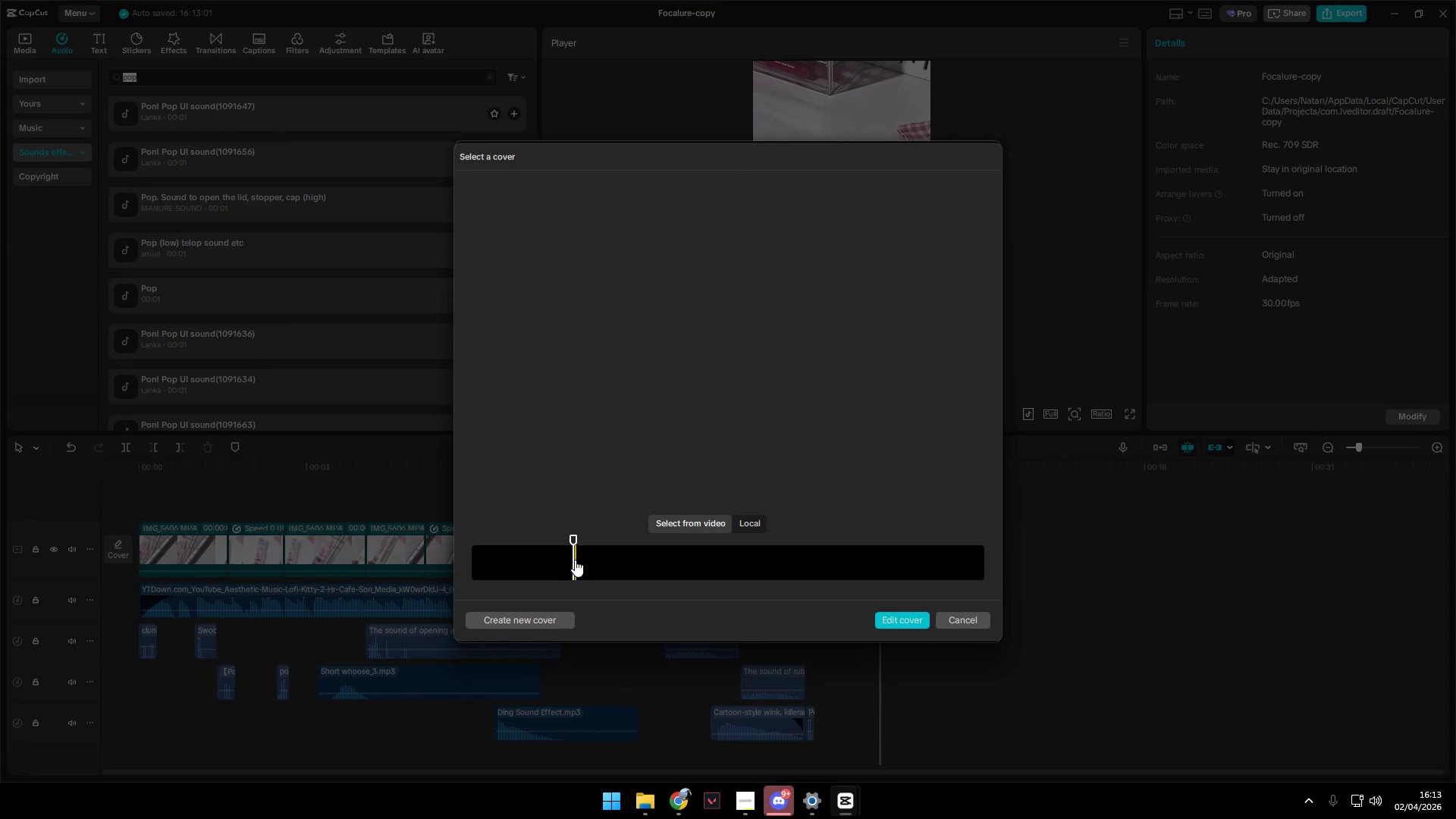 
double_click([586, 561])
 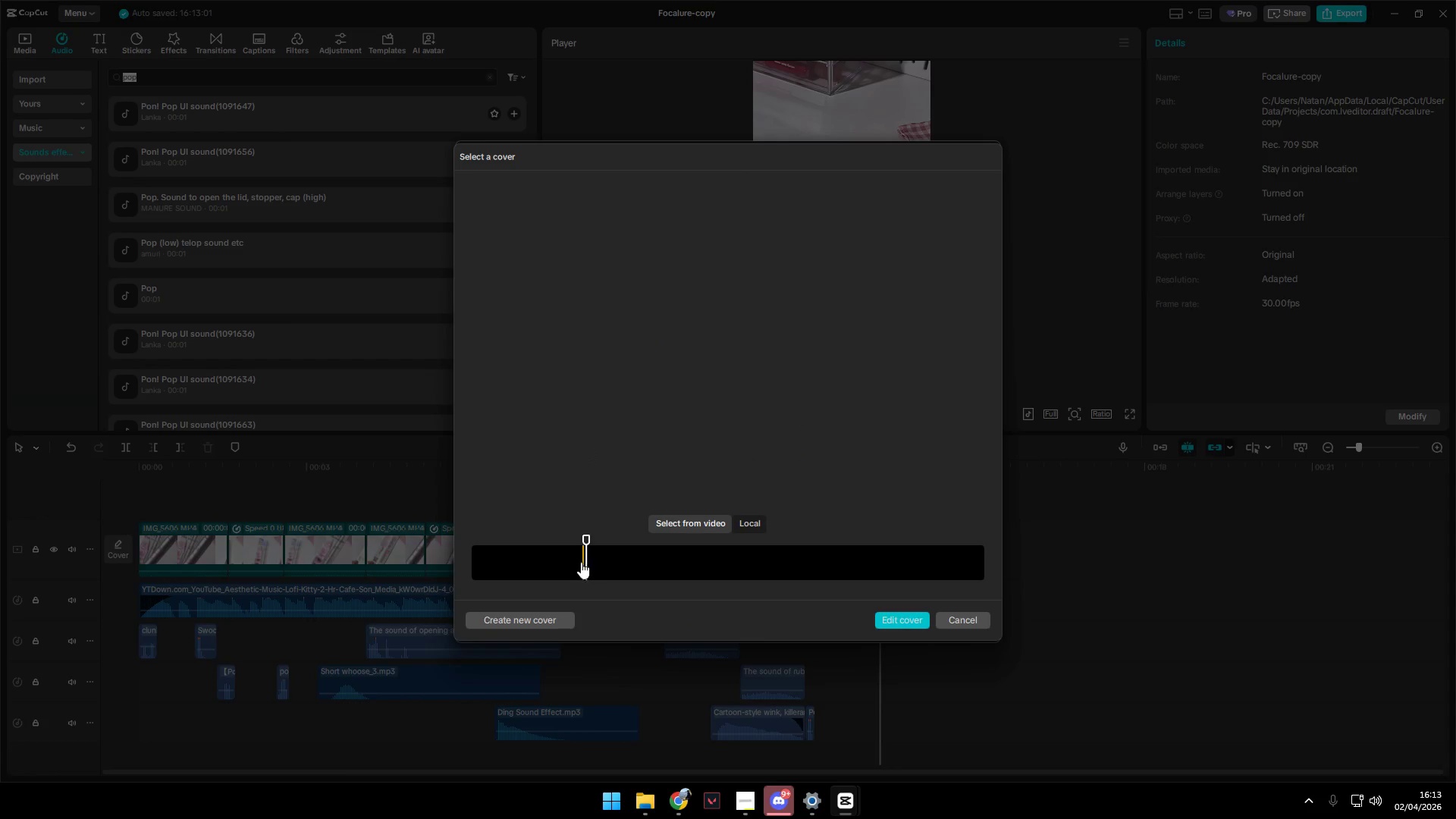 
triple_click([565, 560])
 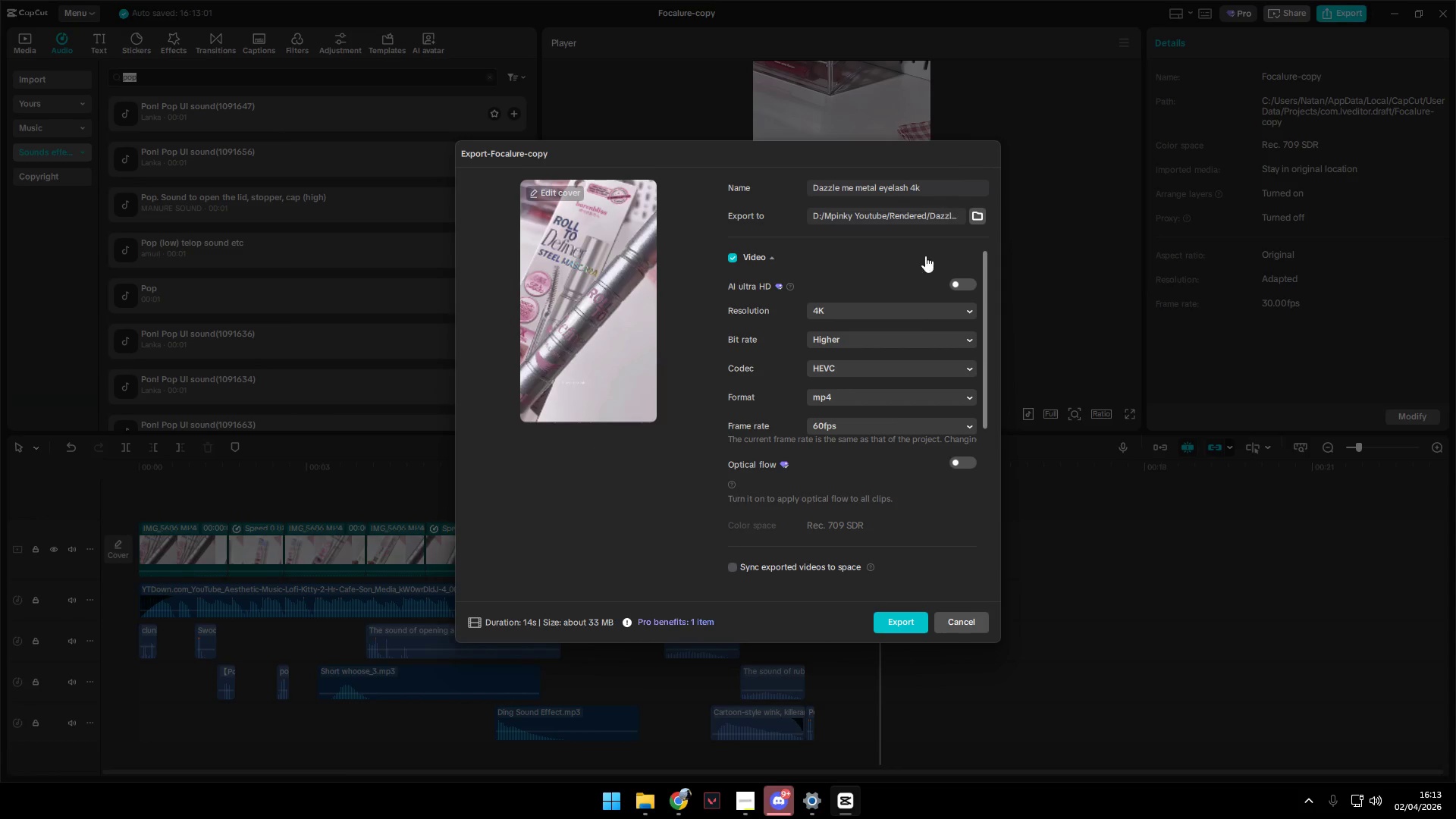 
left_click([910, 623])
 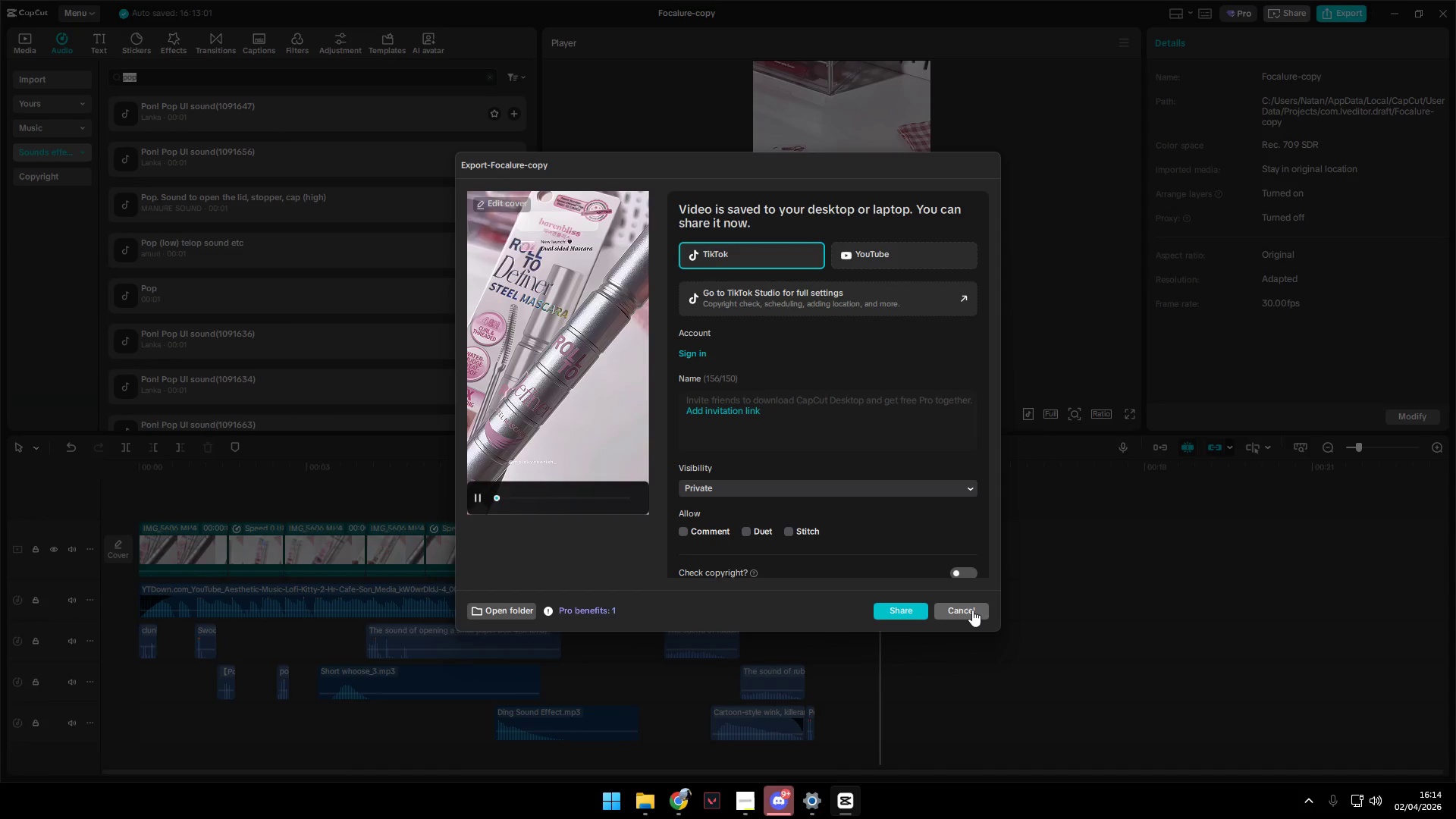 
wait(24.5)
 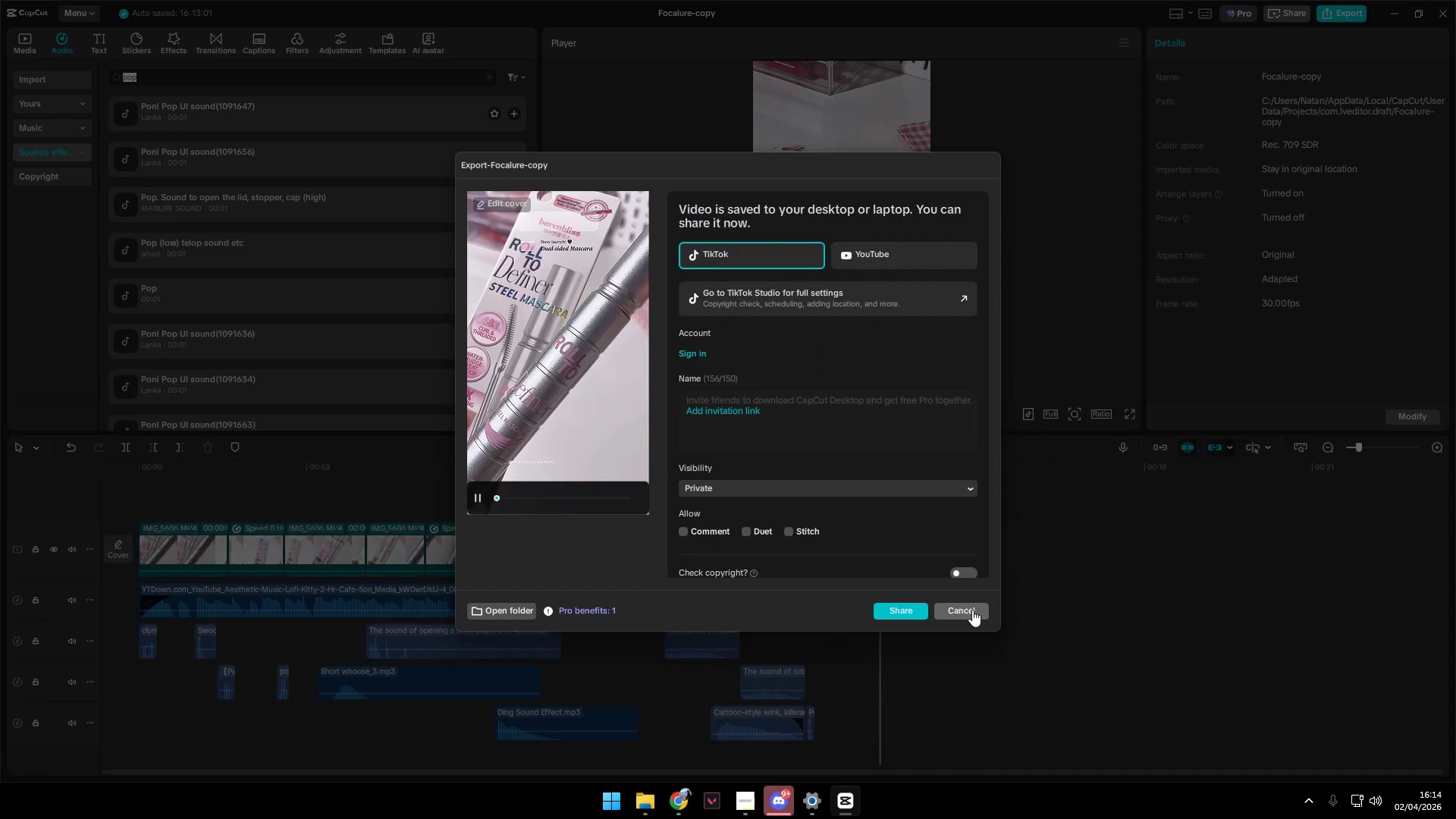 
left_click([971, 609])
 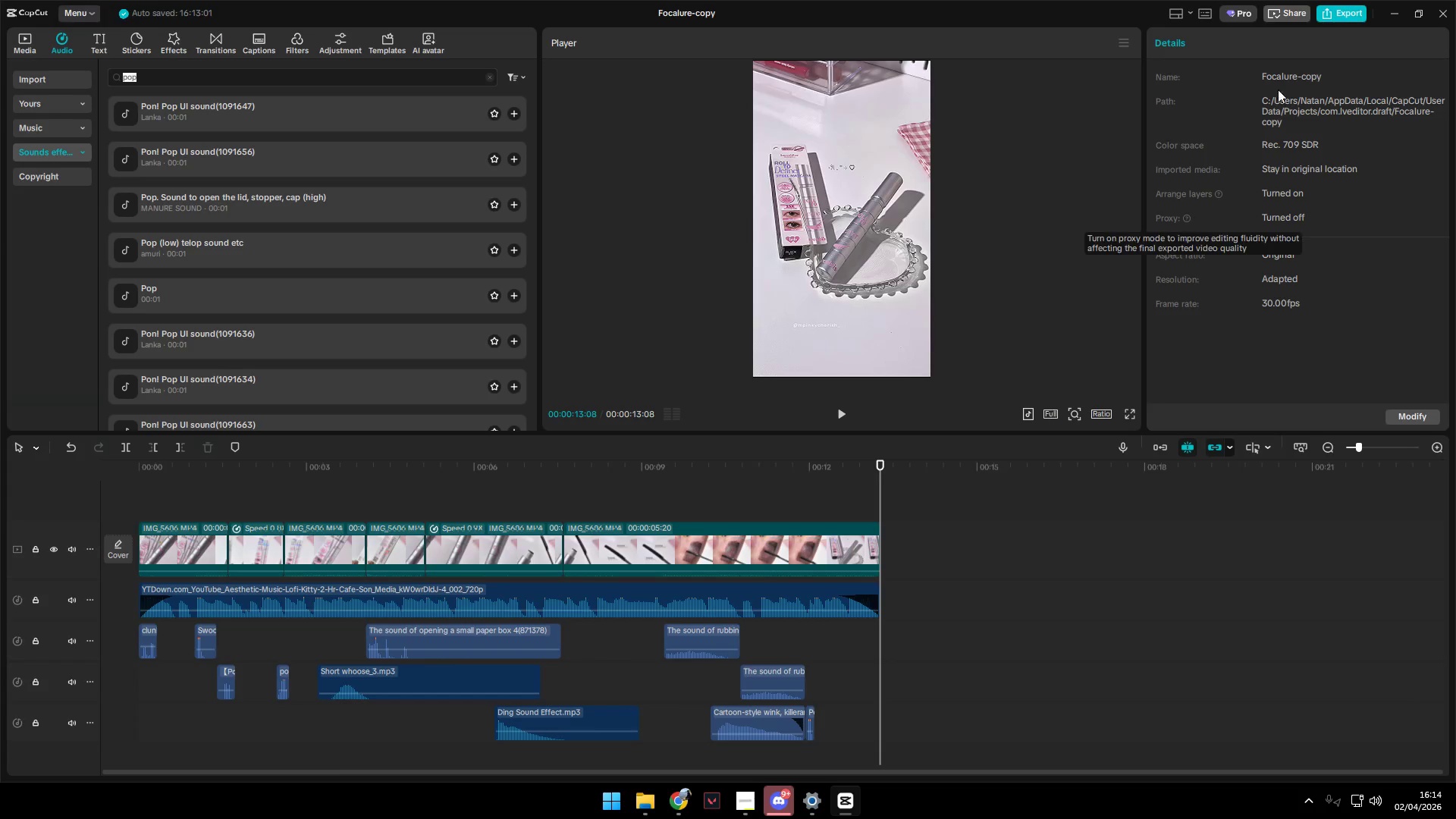 
left_click([1336, 11])
 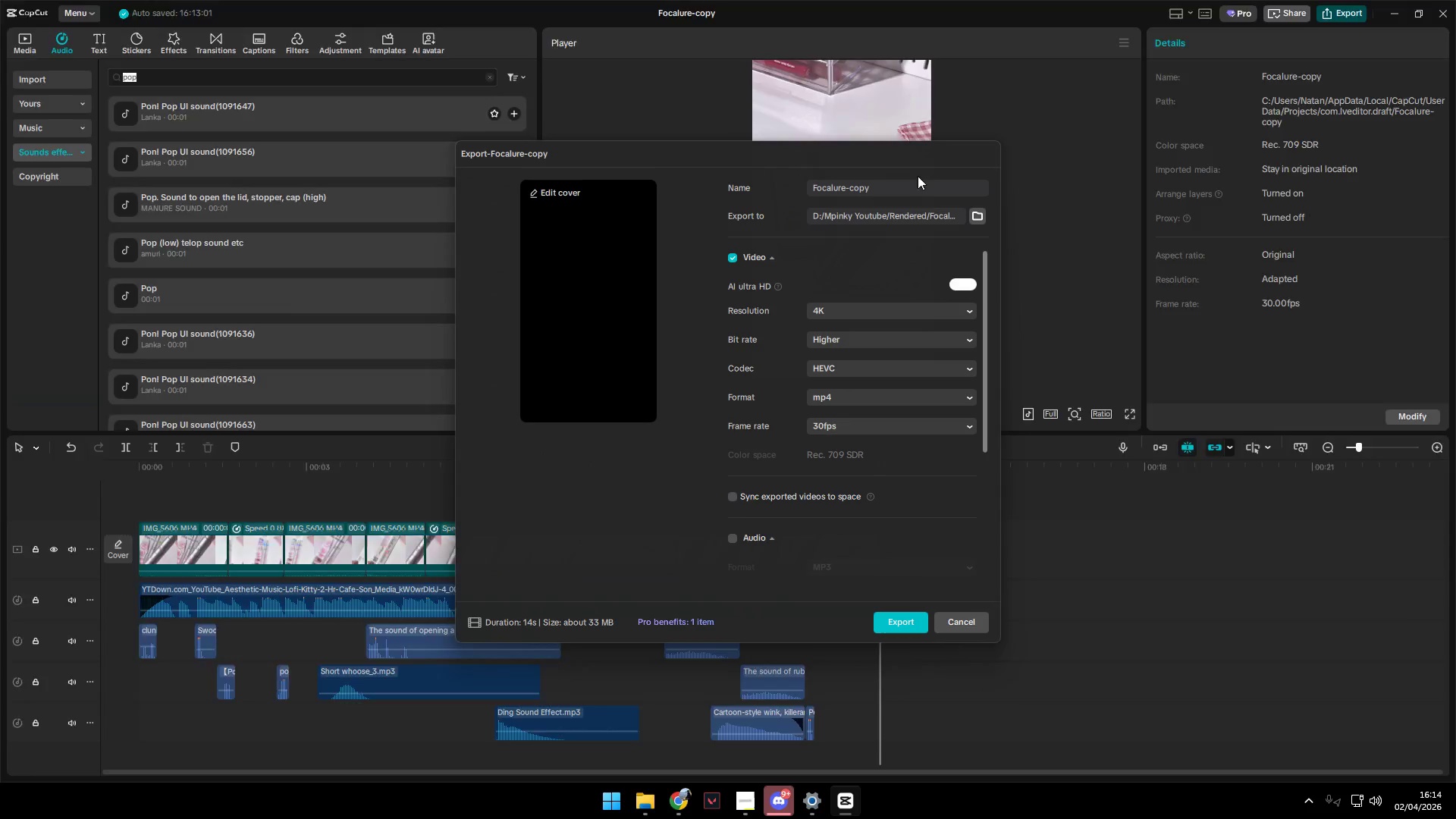 
left_click_drag(start_coordinate=[927, 185], to_coordinate=[748, 184])
 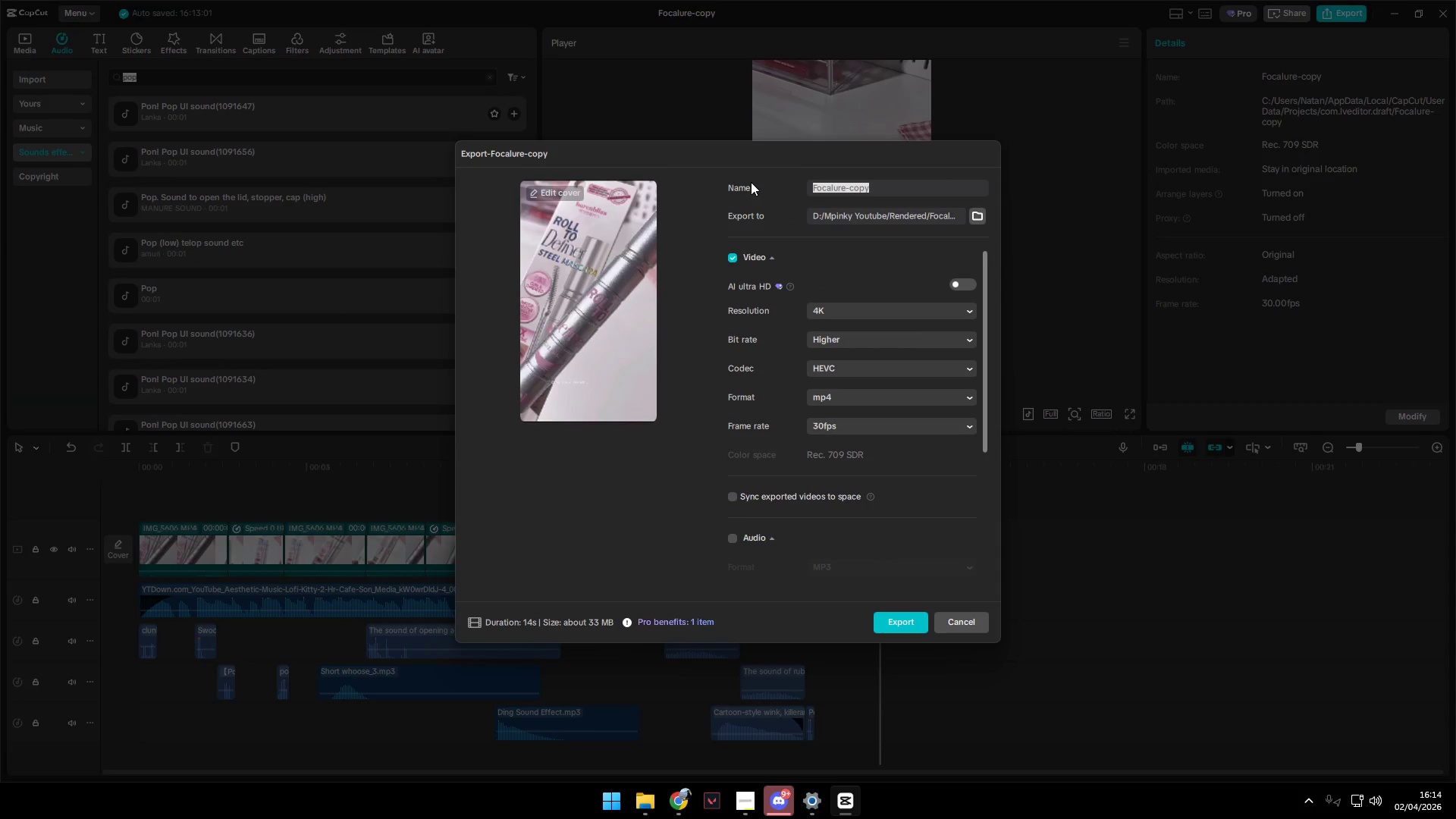 
type(bnb eye)
key(Backspace)
key(Backspace)
key(Backspace)
 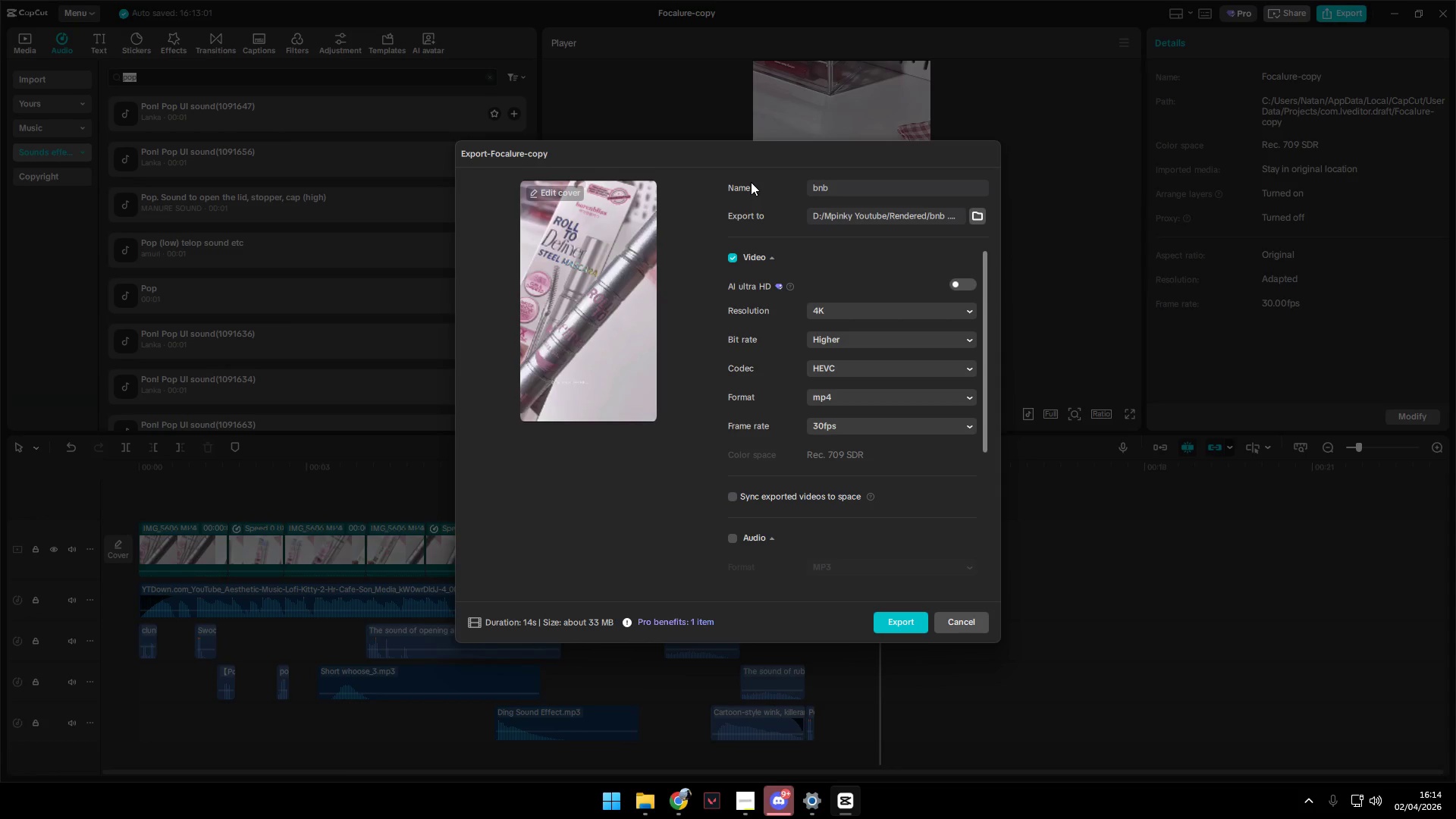 
type(metalic eyelash 1080)
 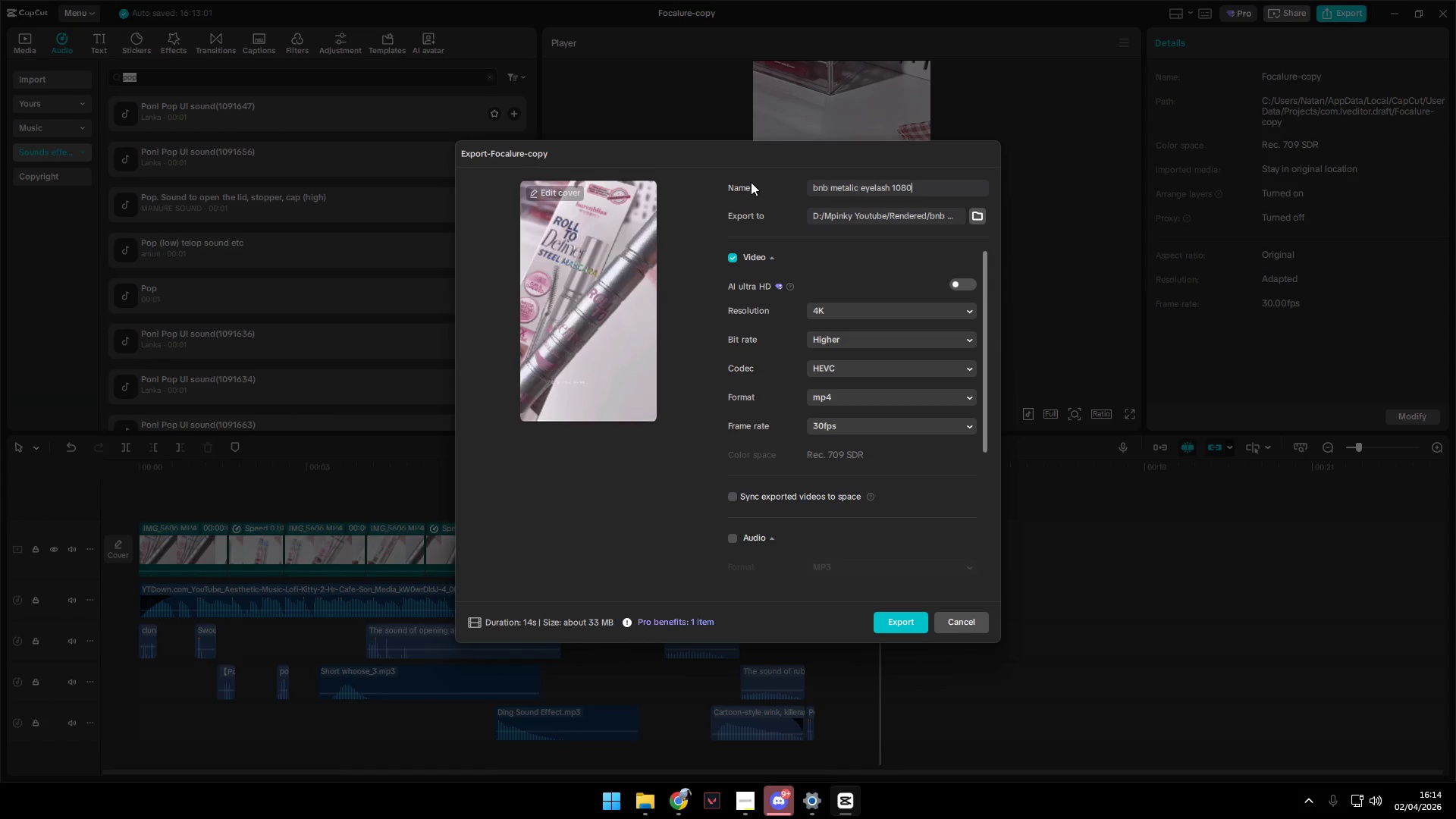 
left_click([895, 311])
 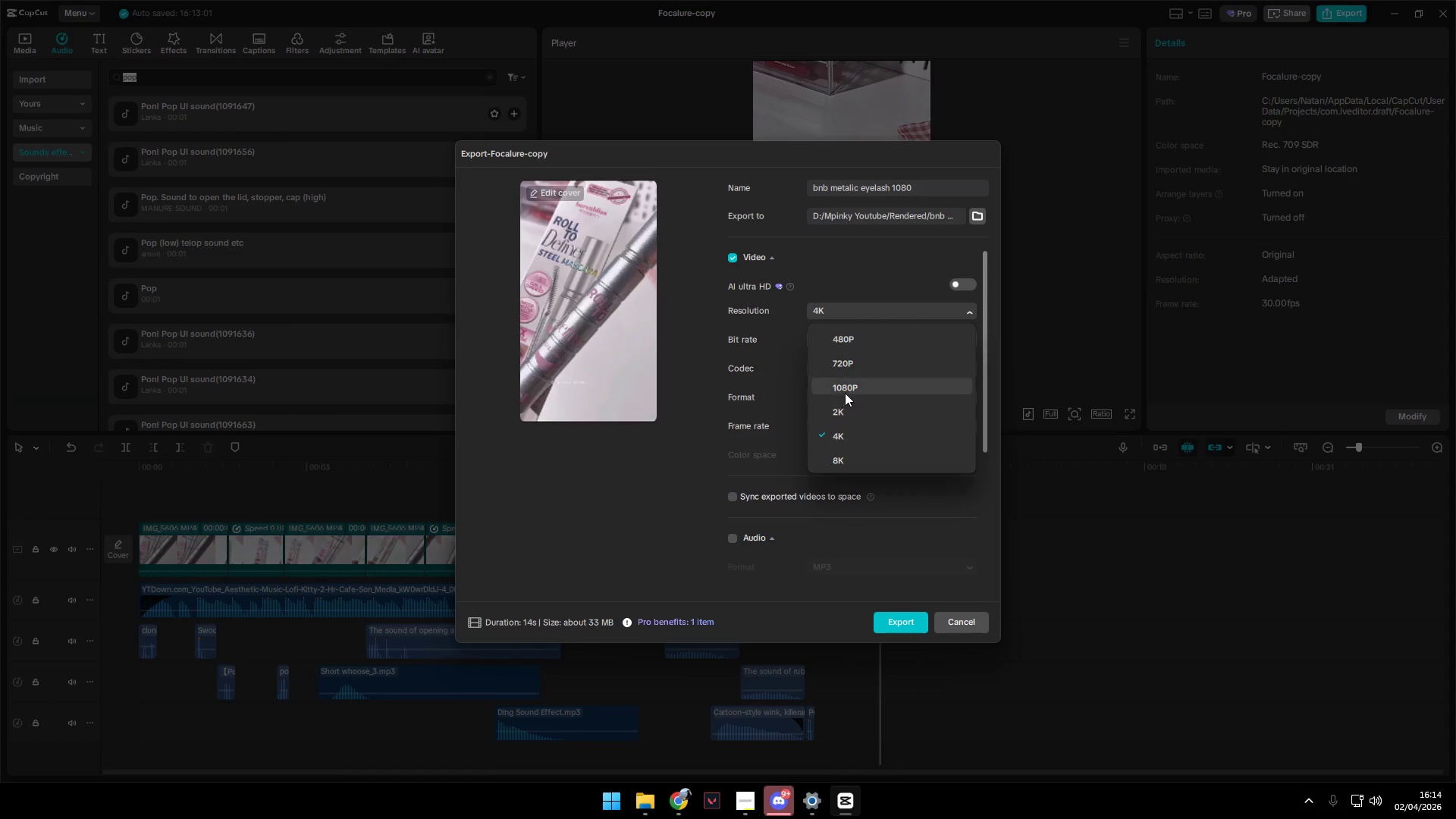 
left_click([845, 387])
 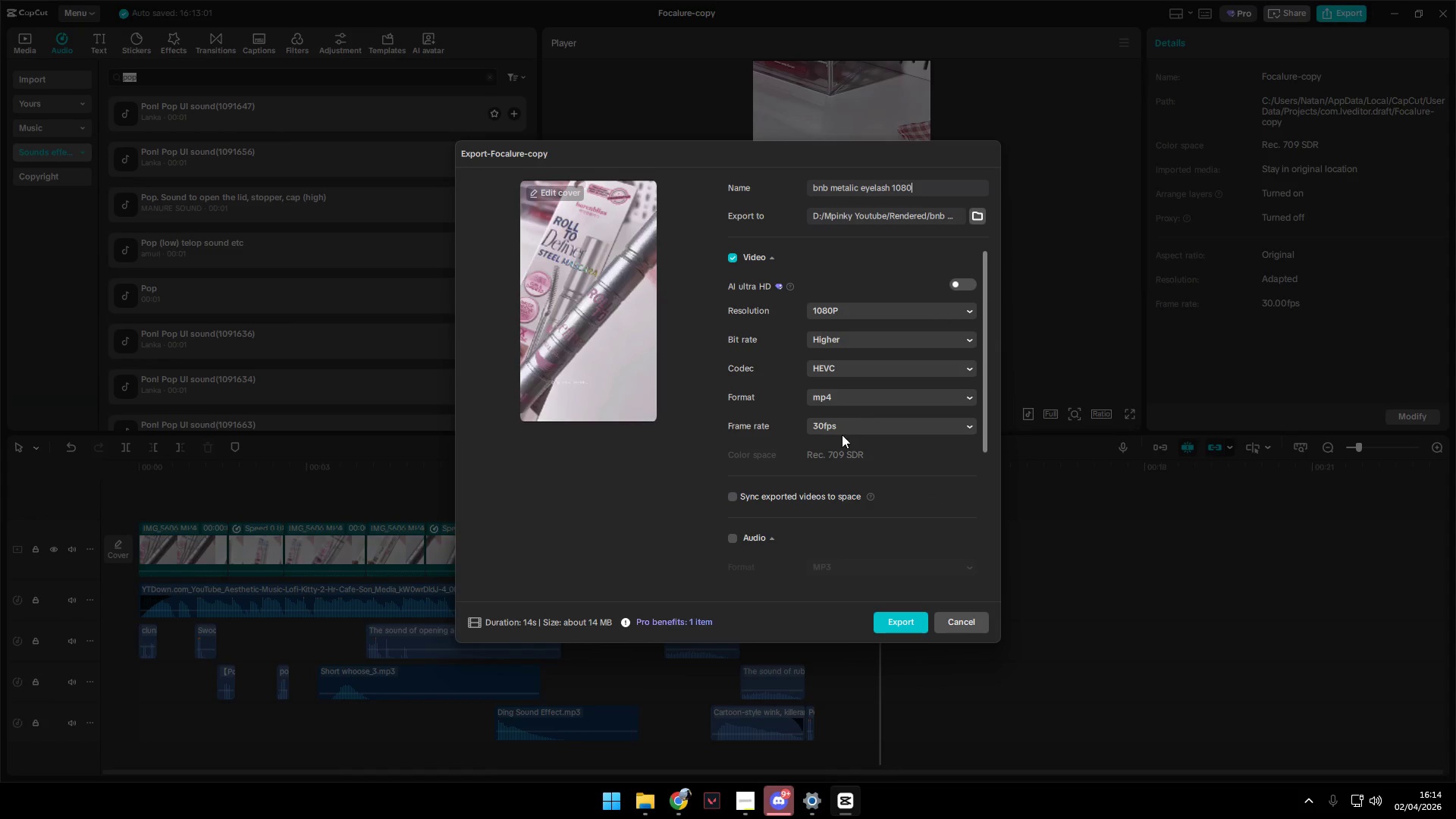 
left_click([839, 425])
 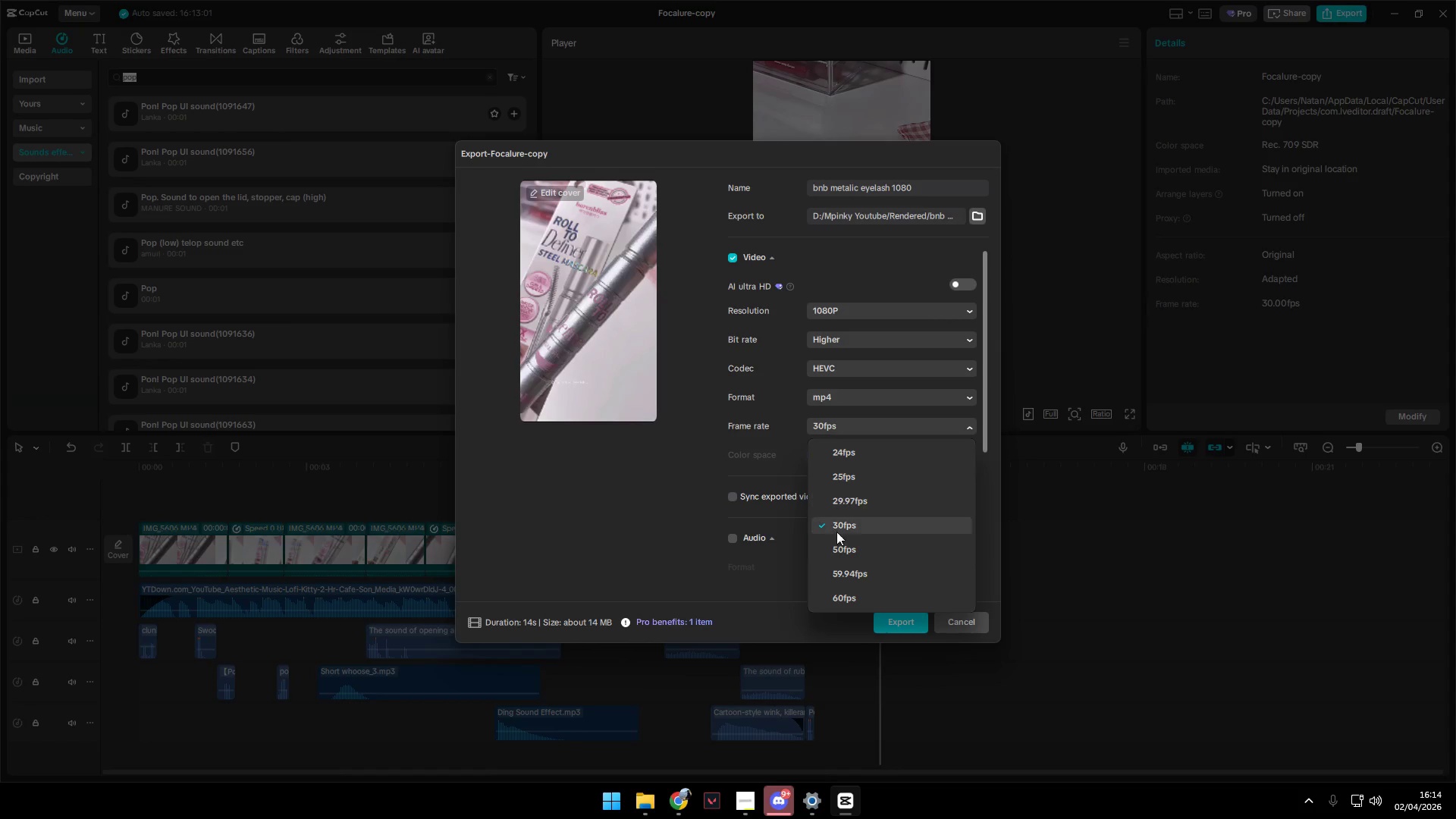 
left_click([852, 600])
 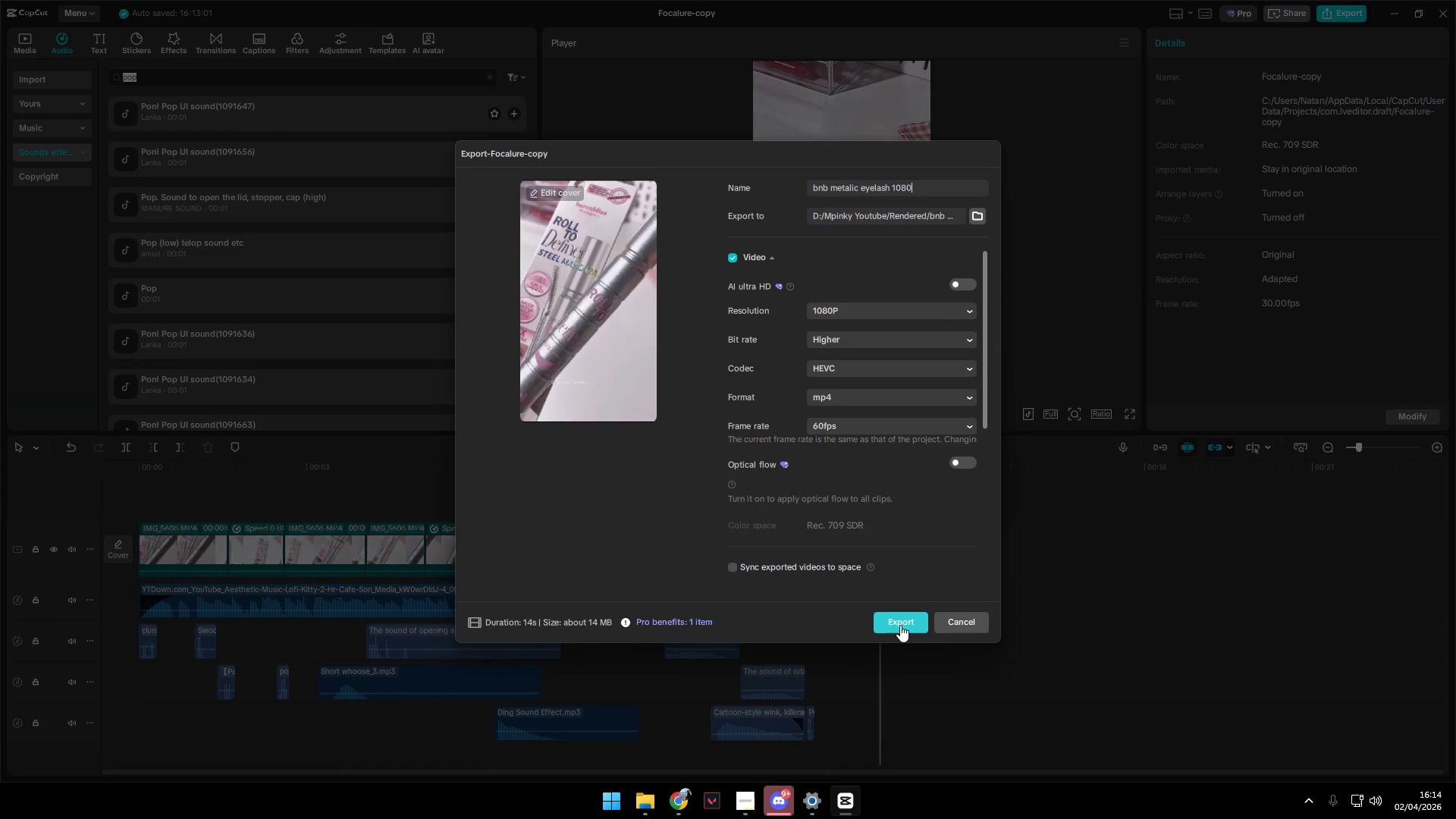 
left_click([903, 621])
 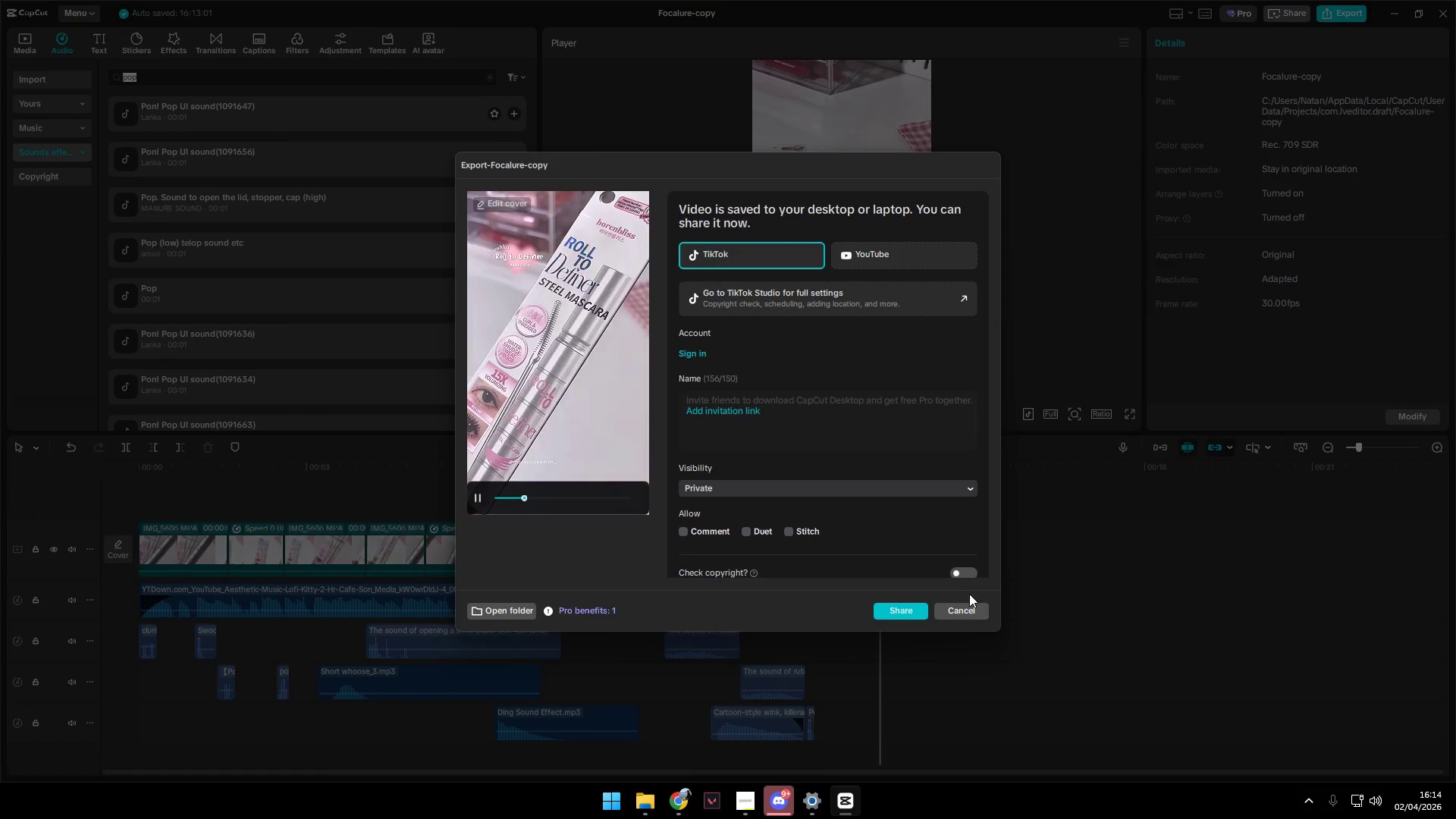 
wait(14.56)
 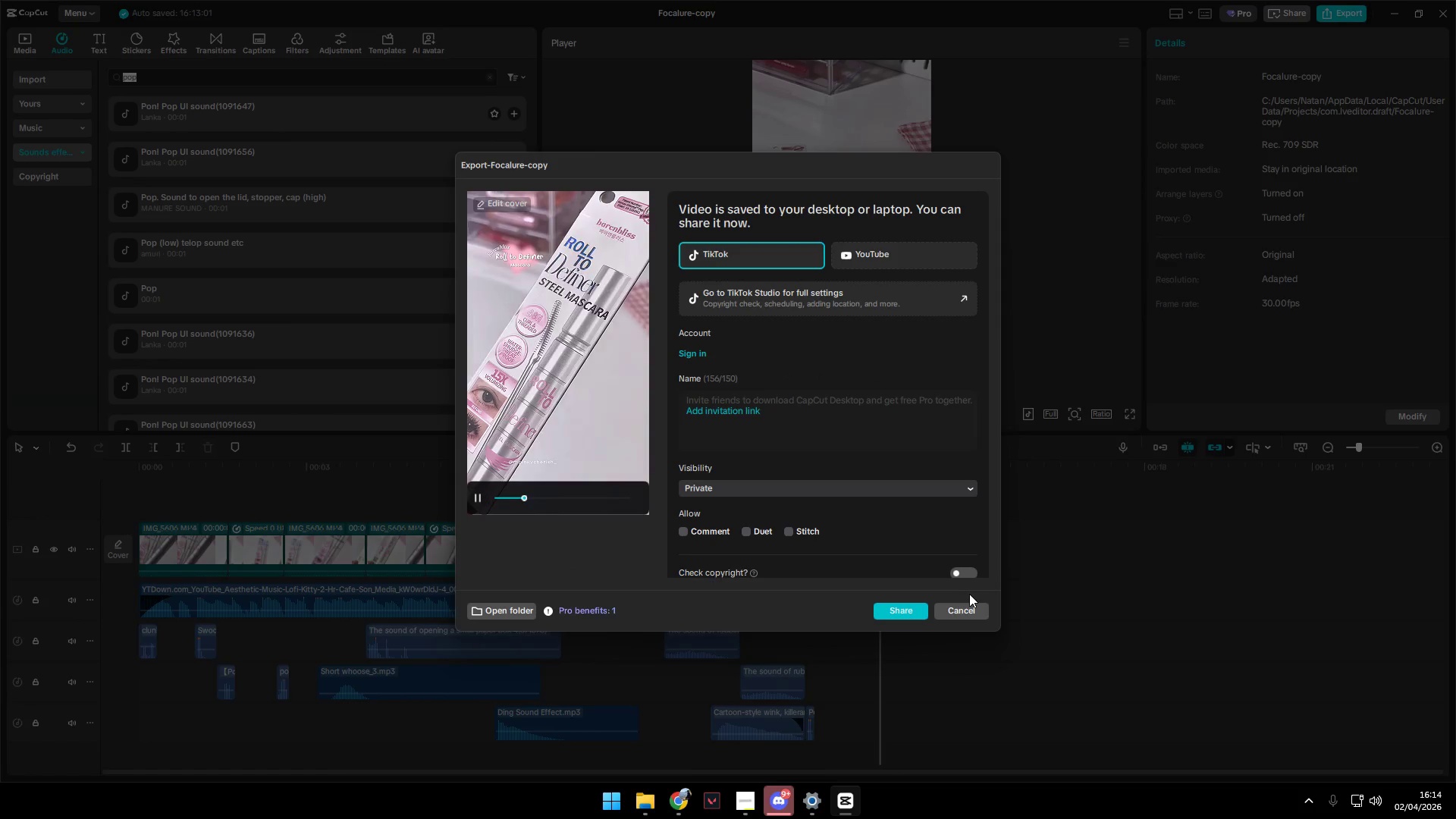 
left_click([949, 617])
 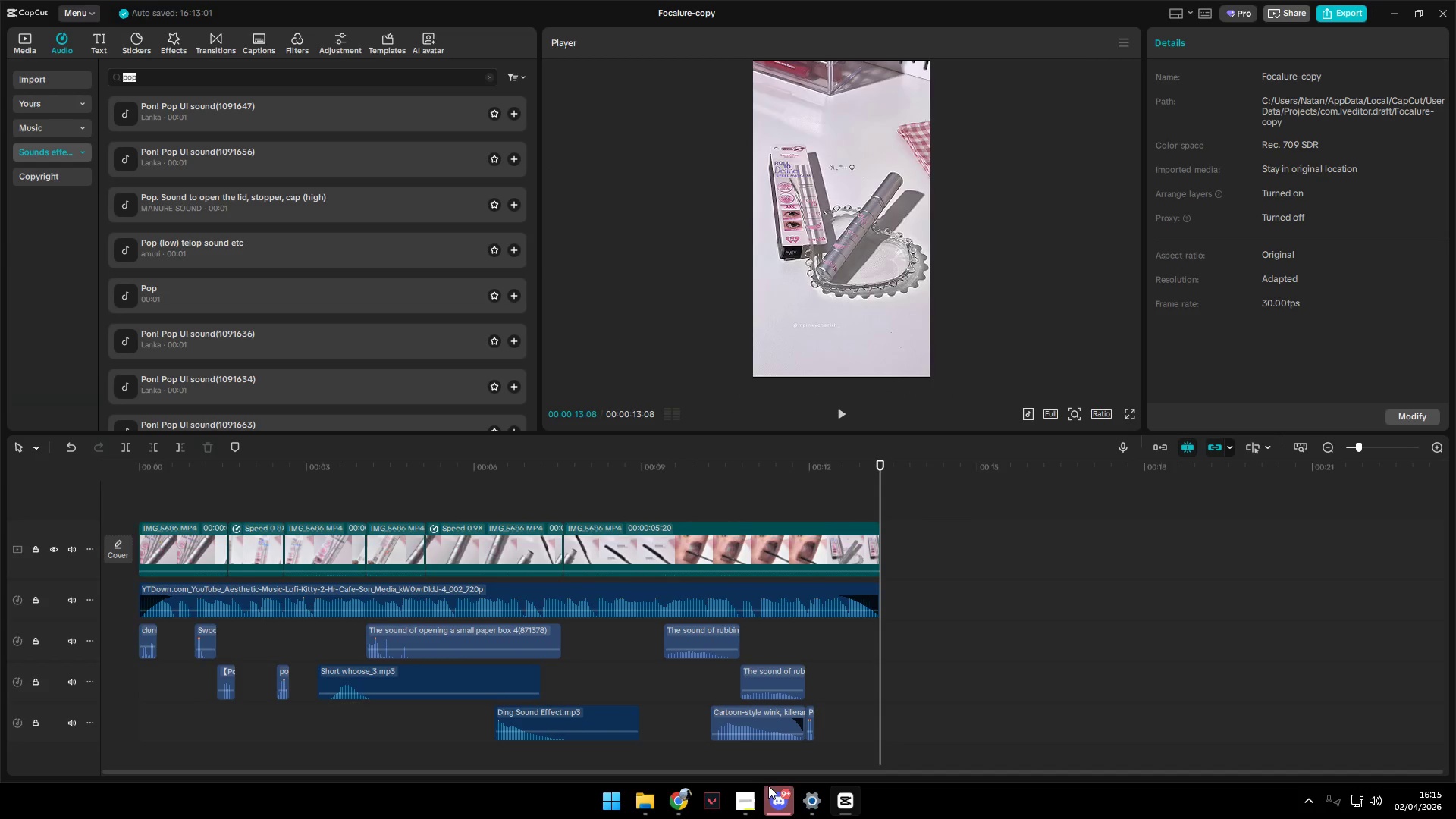 
left_click([749, 796])
 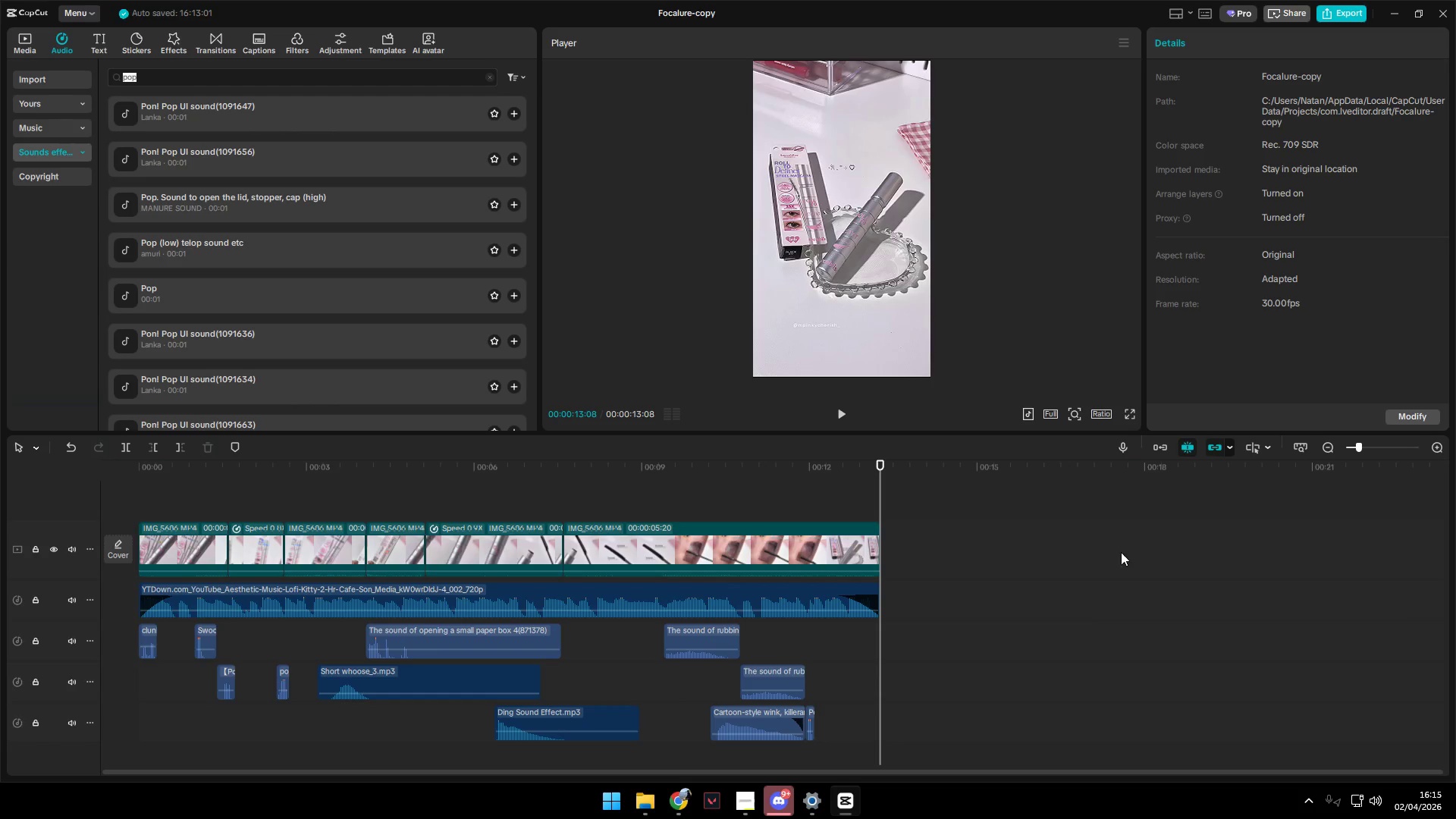 
left_click([1451, 17])
 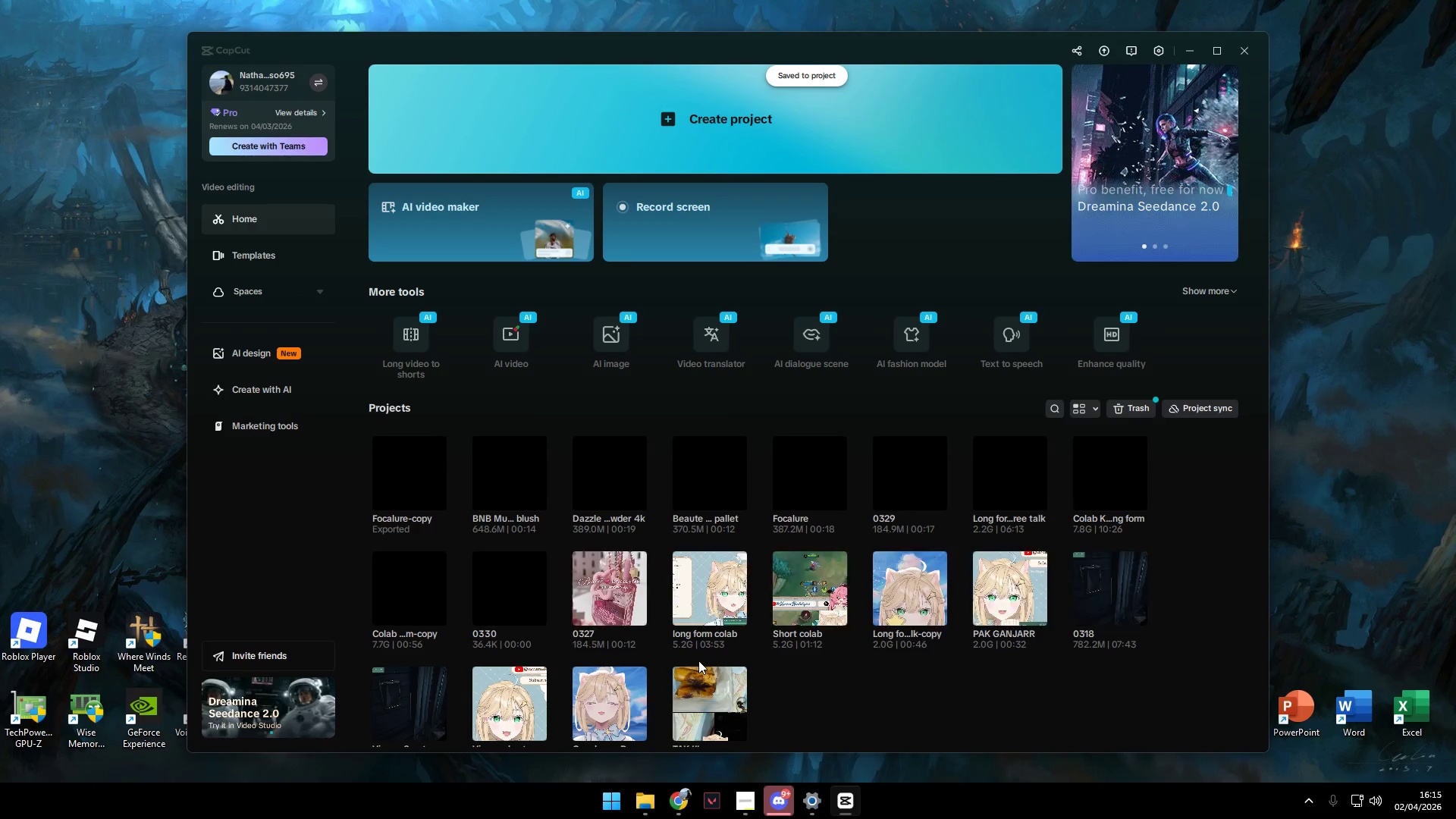 
wait(5.72)
 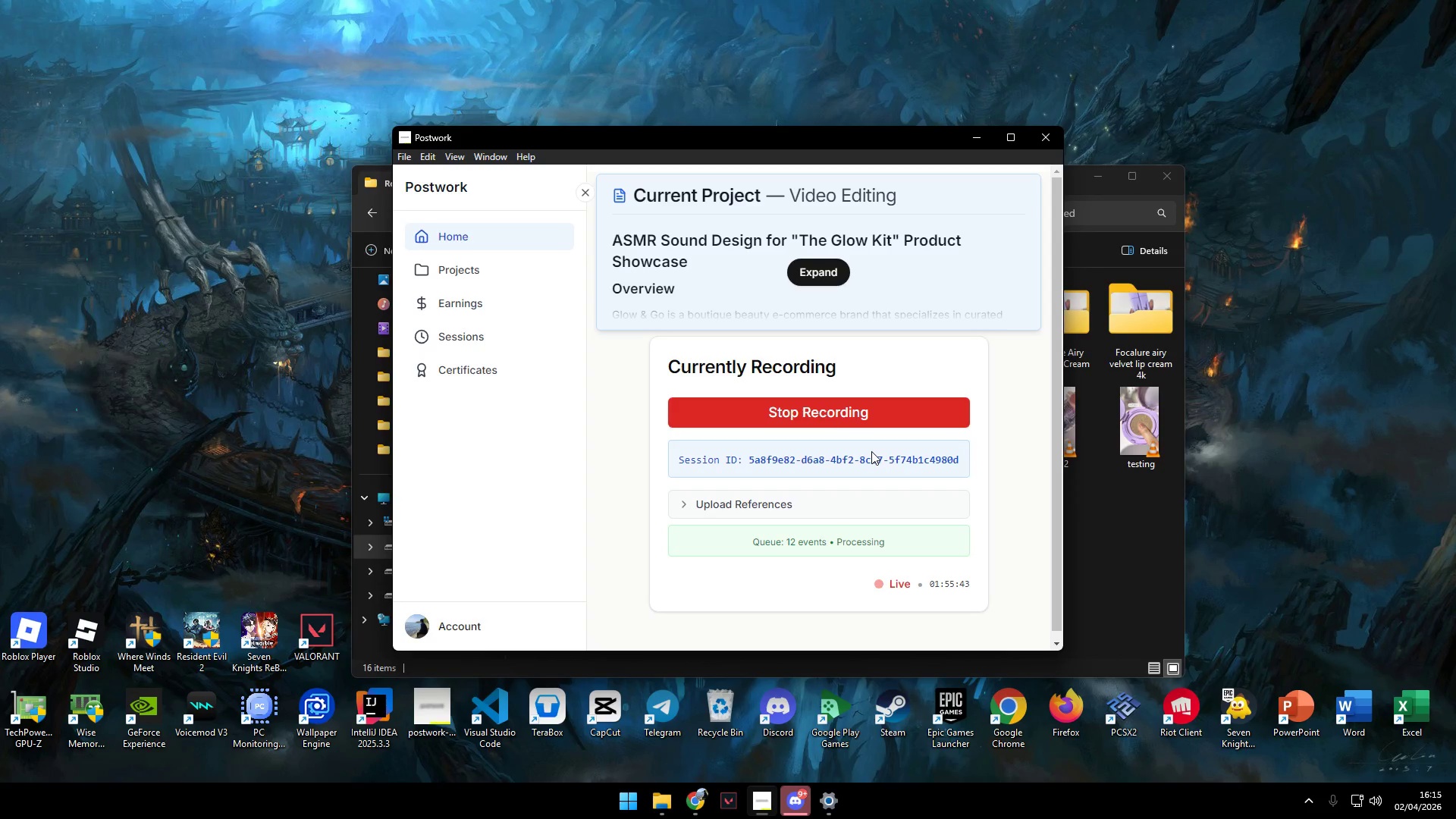 
left_click([438, 501])
 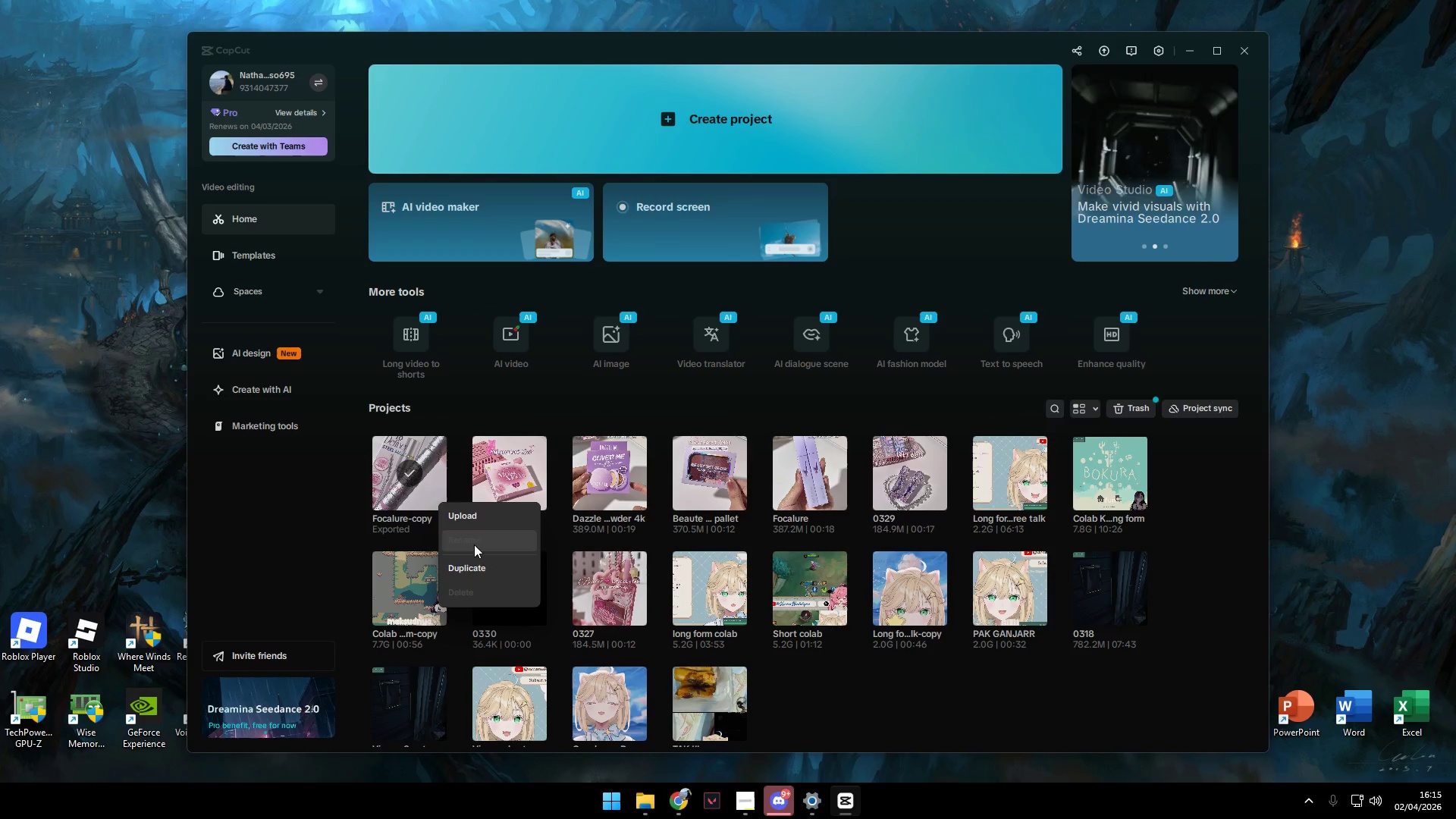 
left_click([473, 544])
 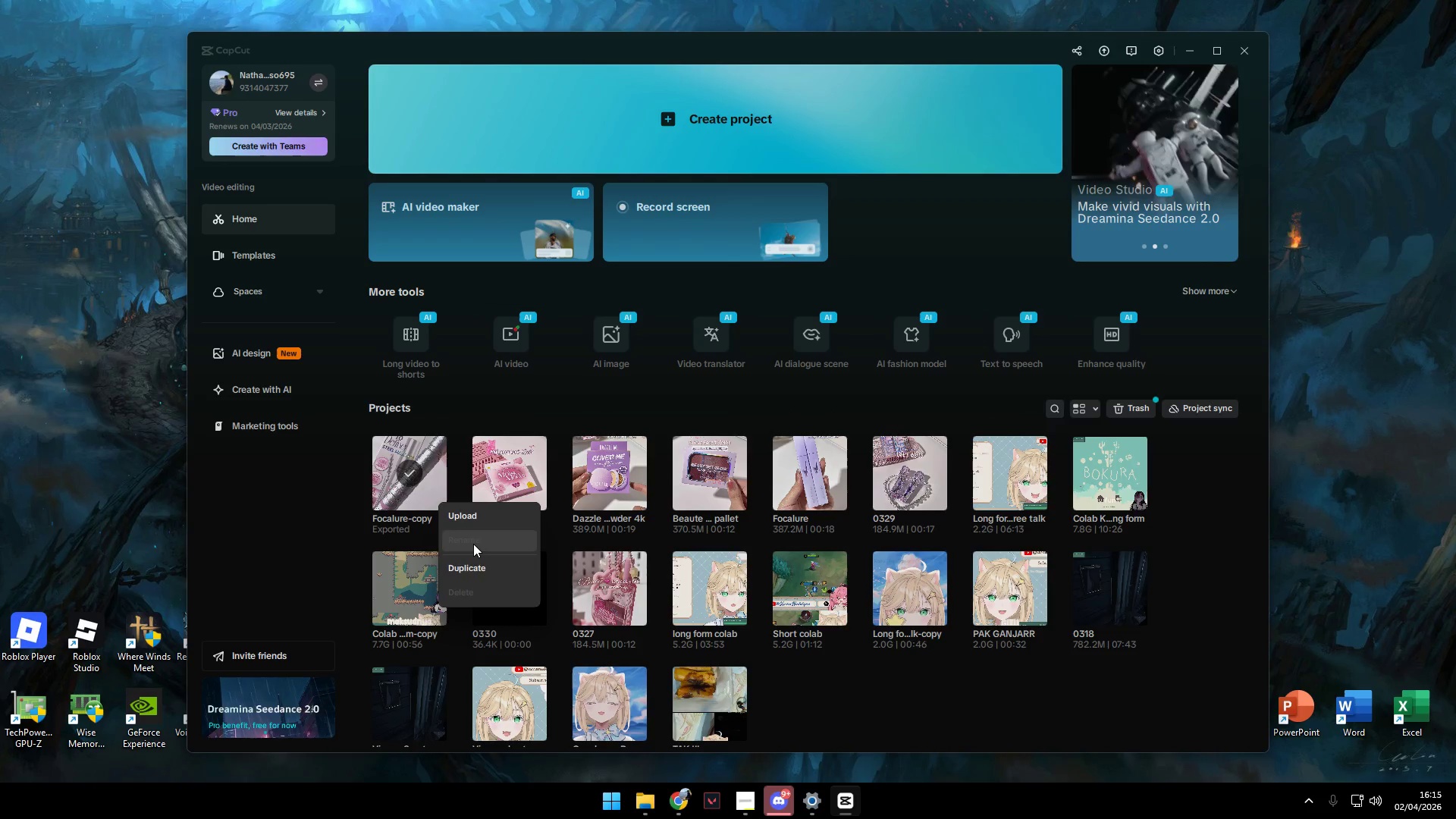 
left_click([473, 543])
 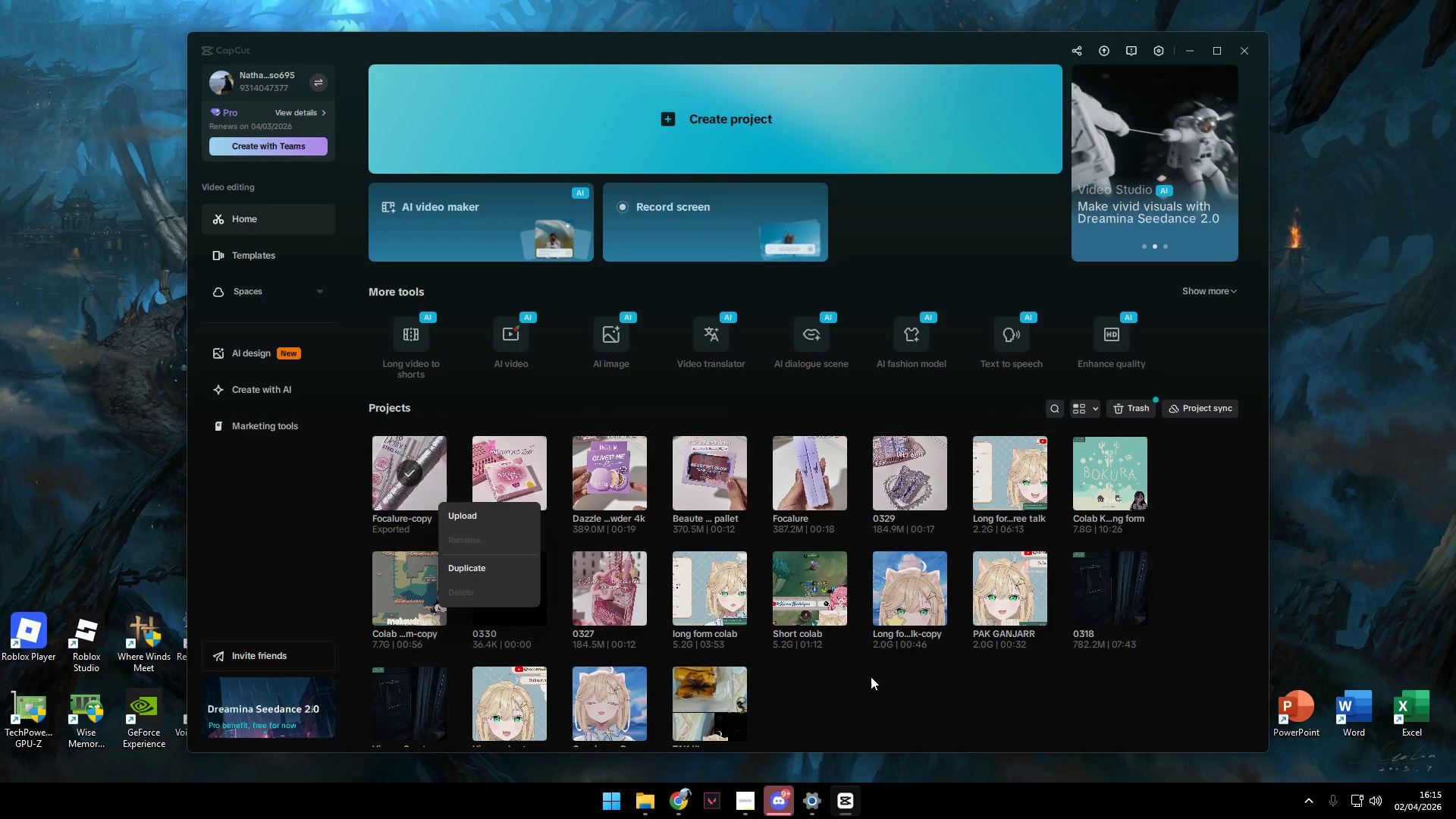 
left_click([884, 687])
 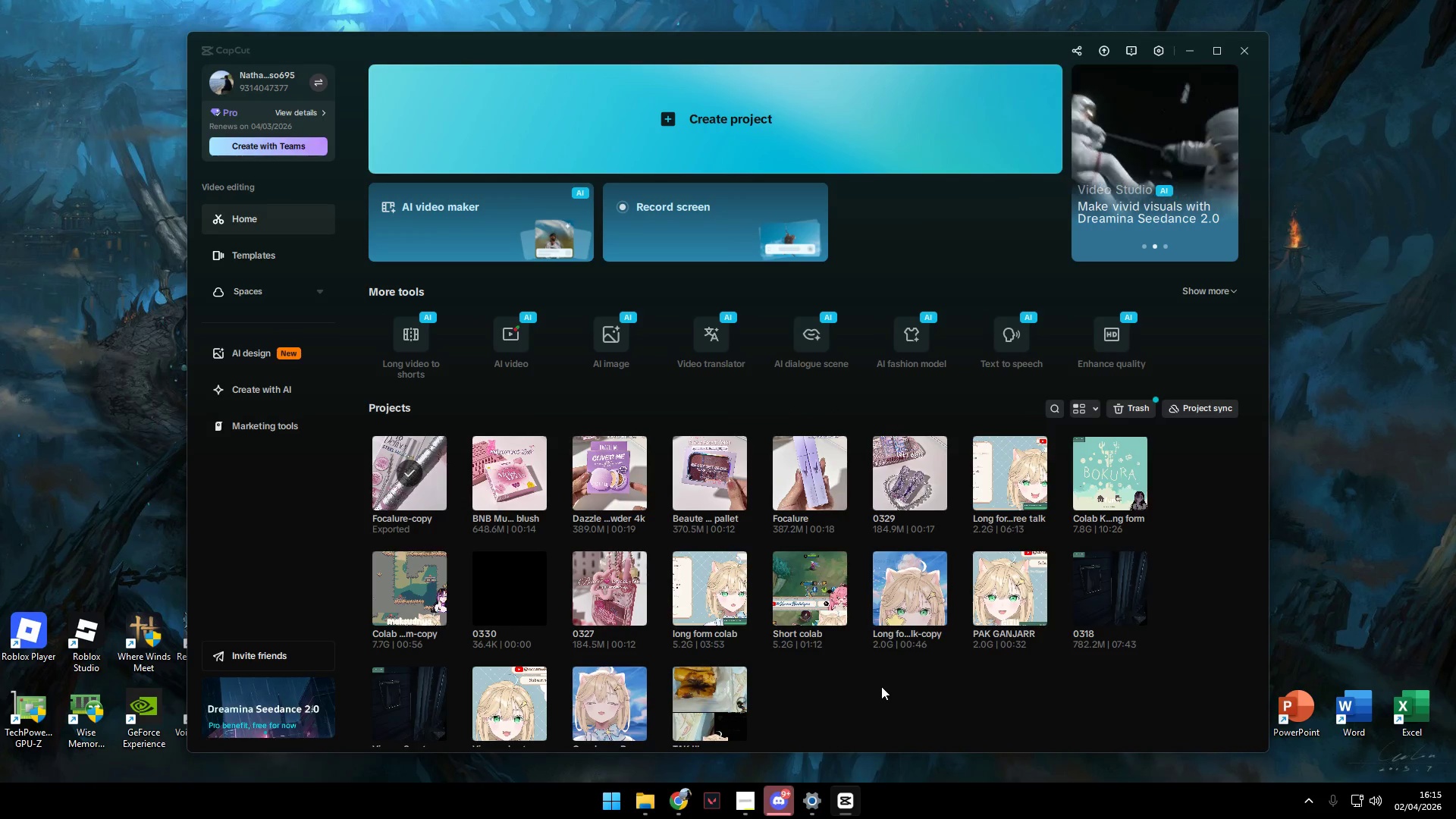 
scroll: coordinate [893, 682], scroll_direction: down, amount: 4.0
 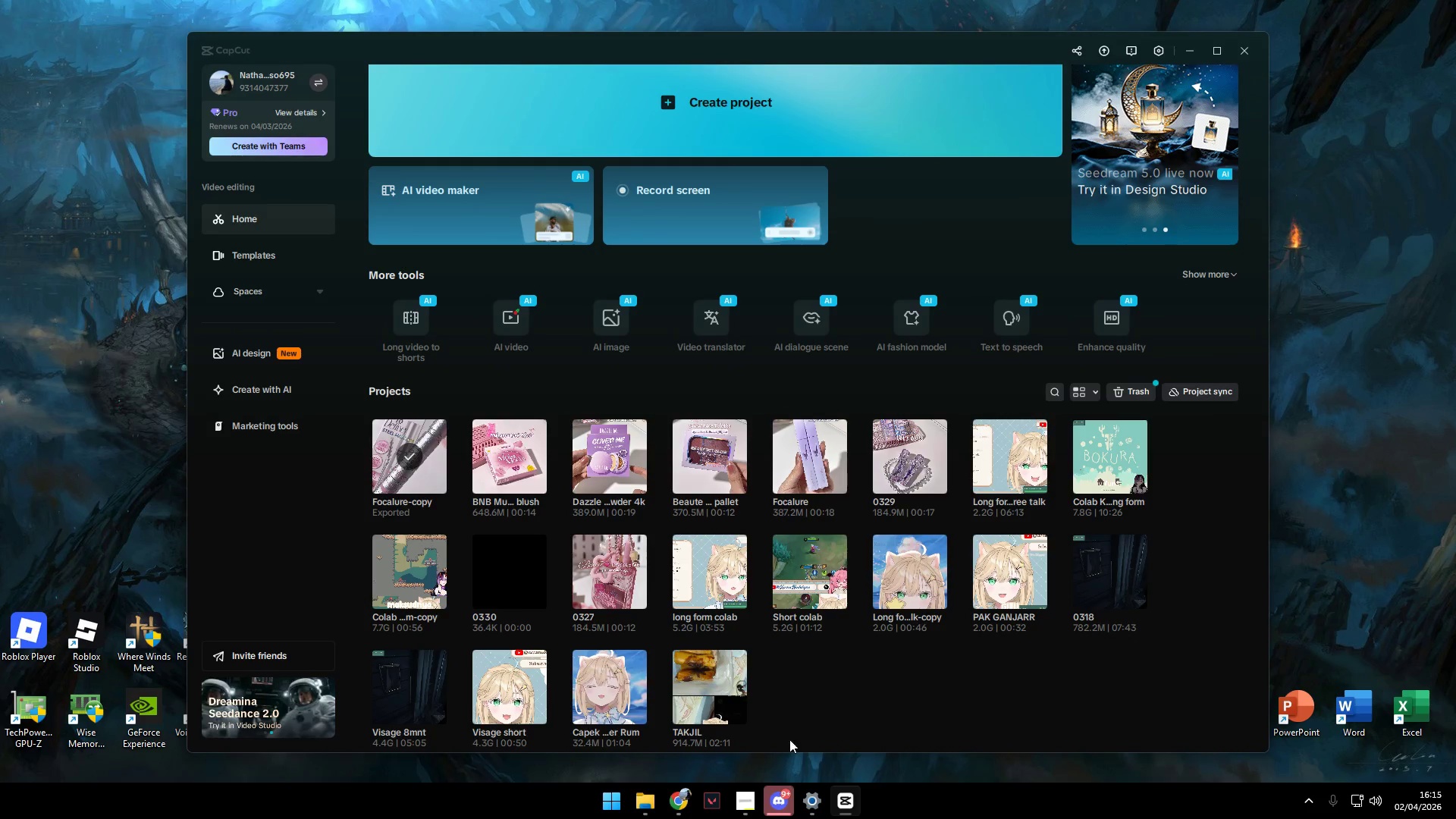 
left_click([633, 800])
 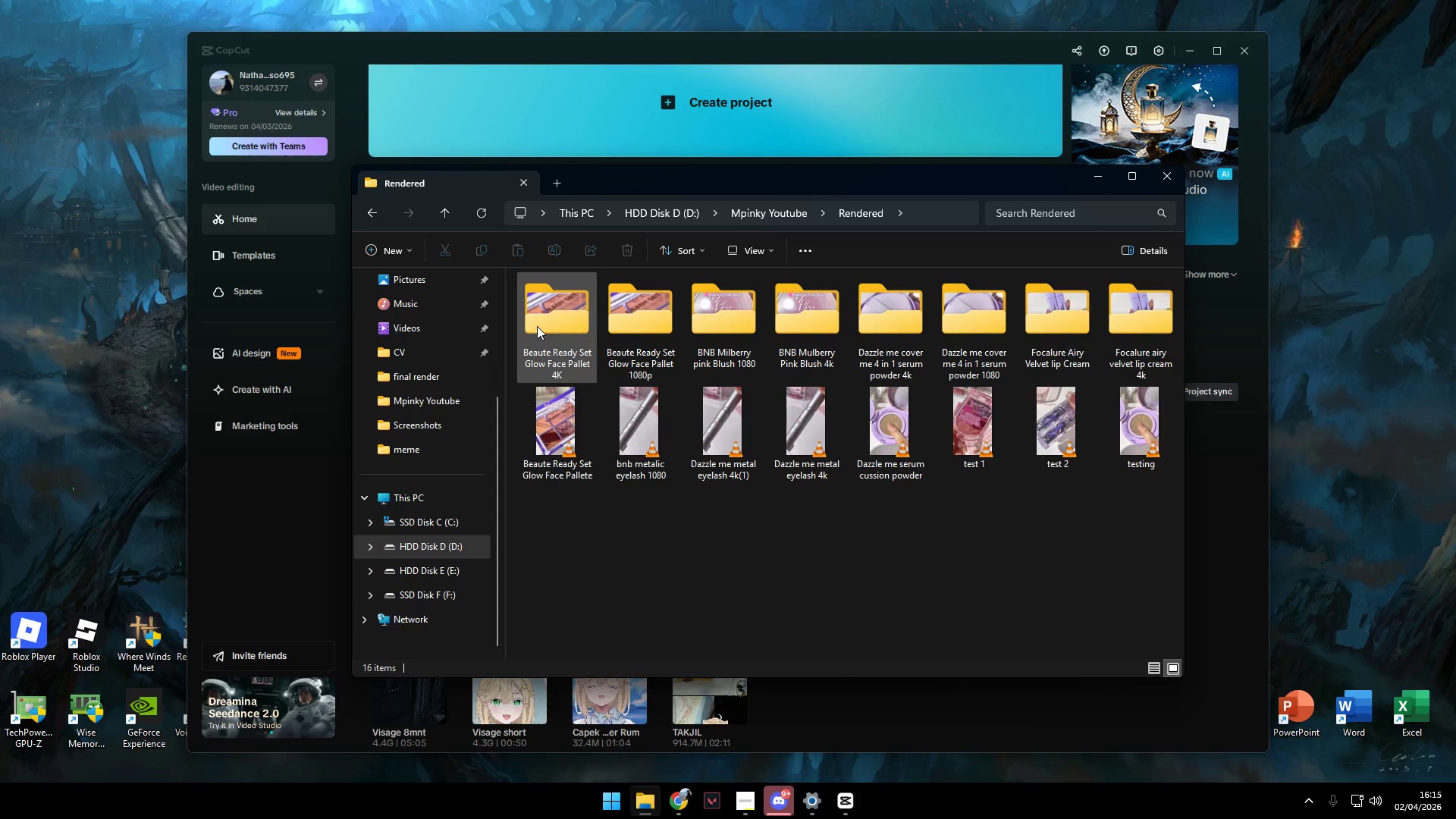 
double_click([624, 327])
 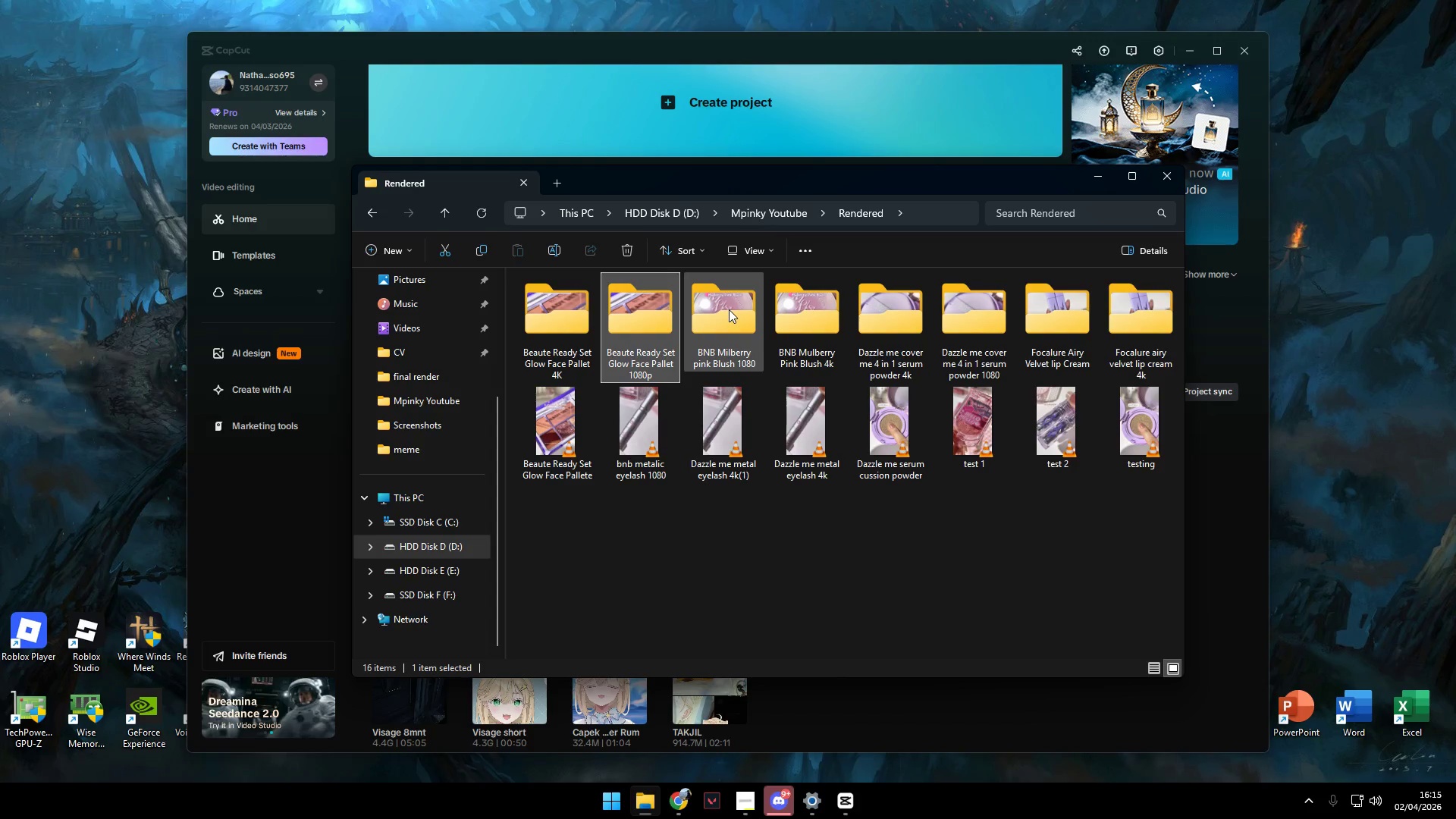 
left_click([729, 309])